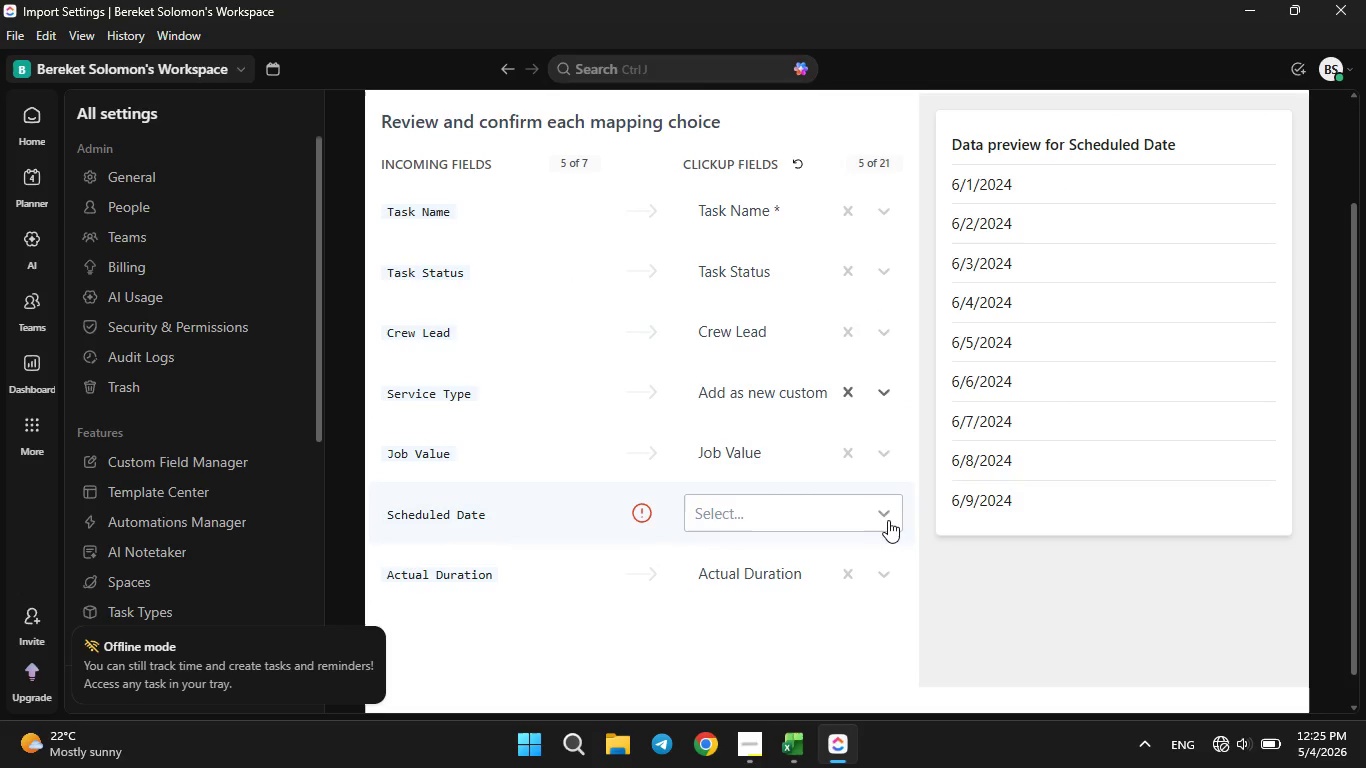 
left_click([883, 516])
 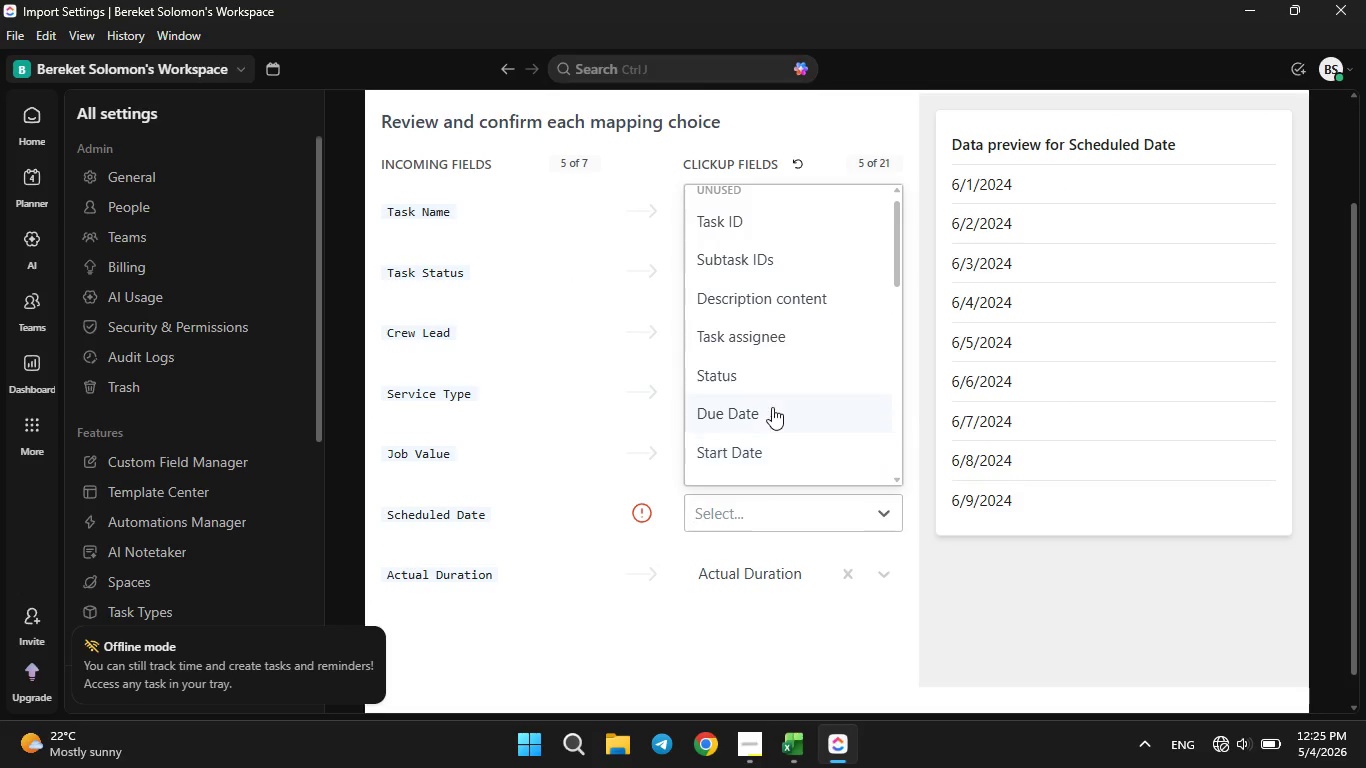 
scroll: coordinate [771, 406], scroll_direction: down, amount: 6.0
 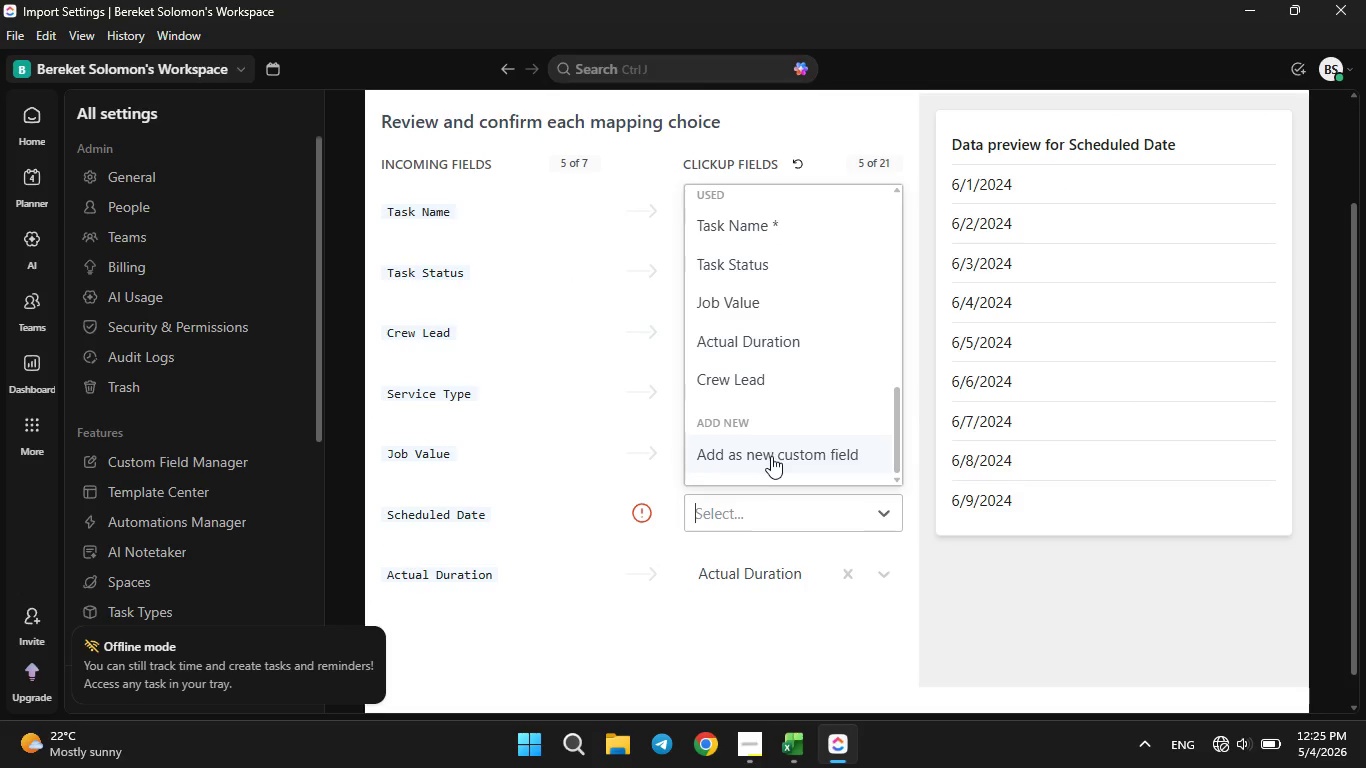 
left_click([771, 457])
 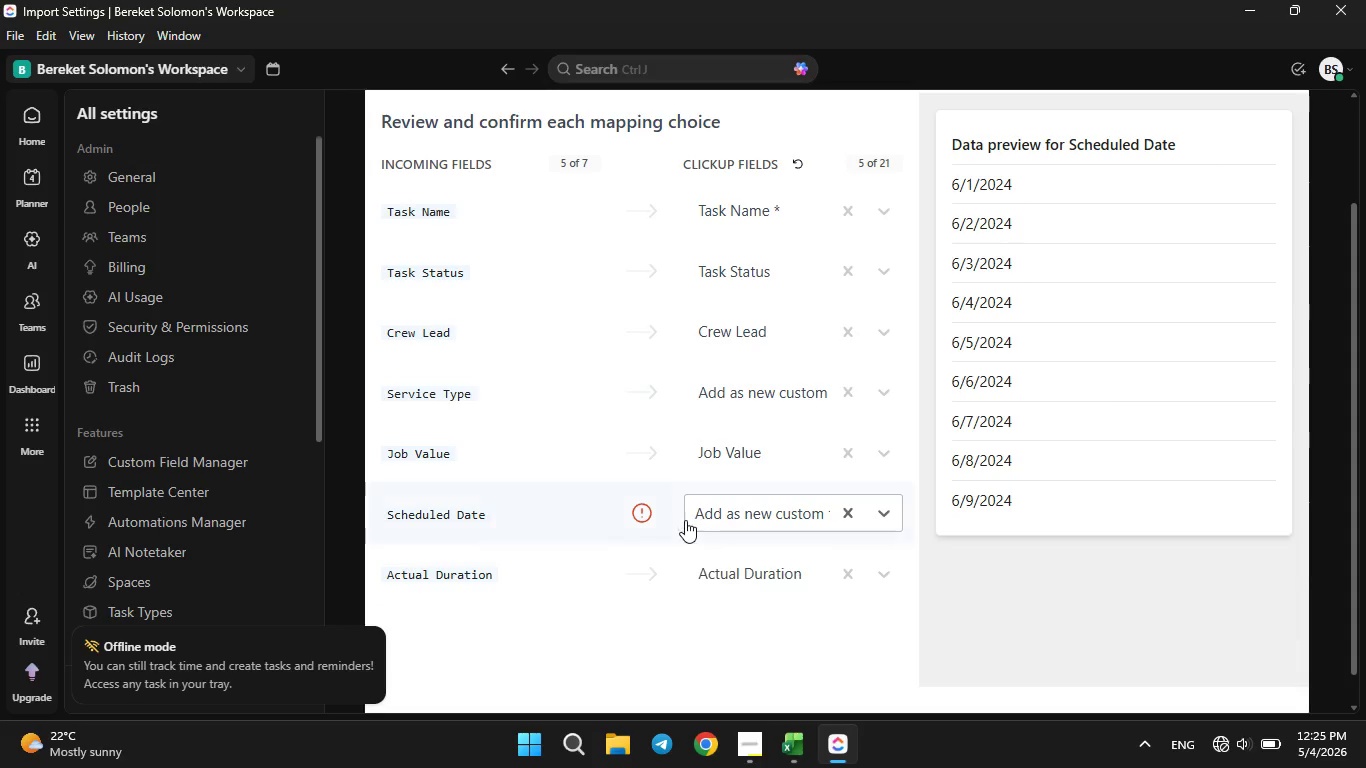 
left_click([651, 517])
 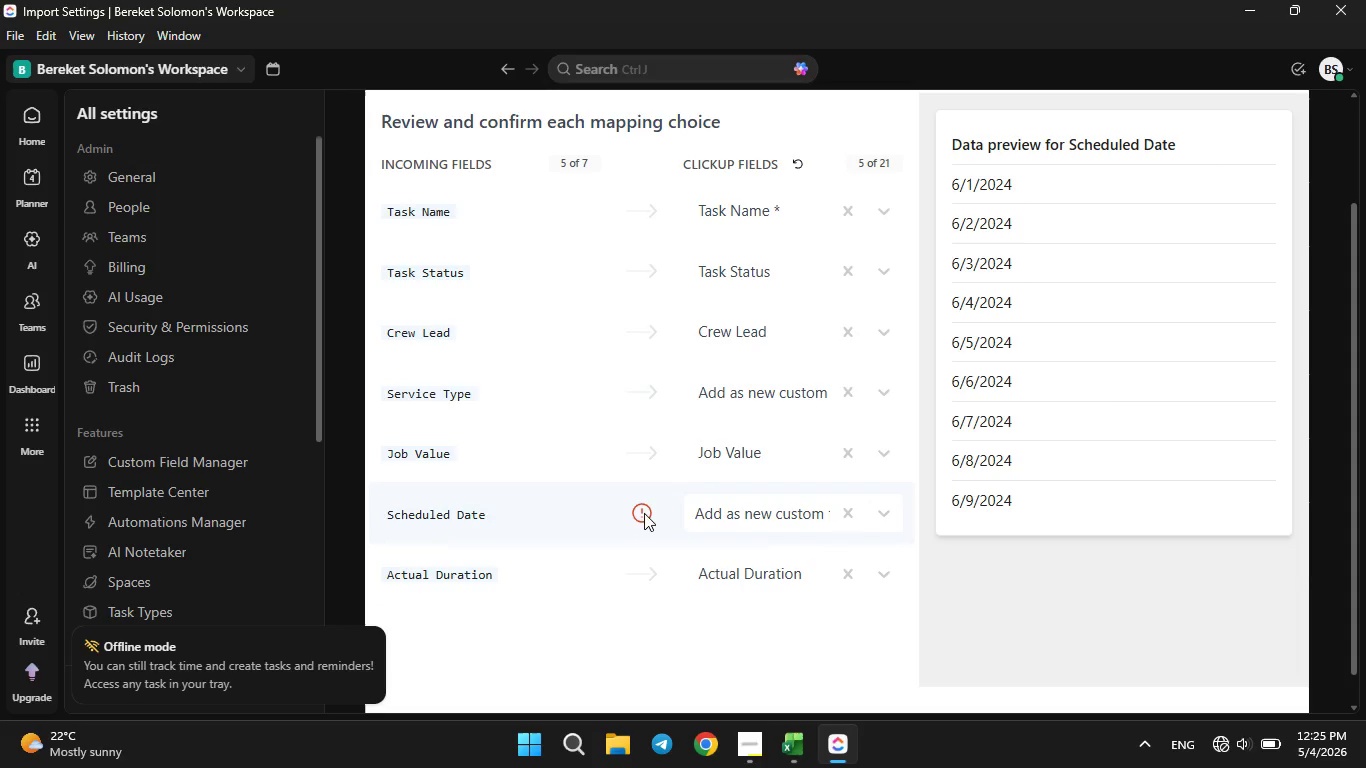 
left_click([650, 513])
 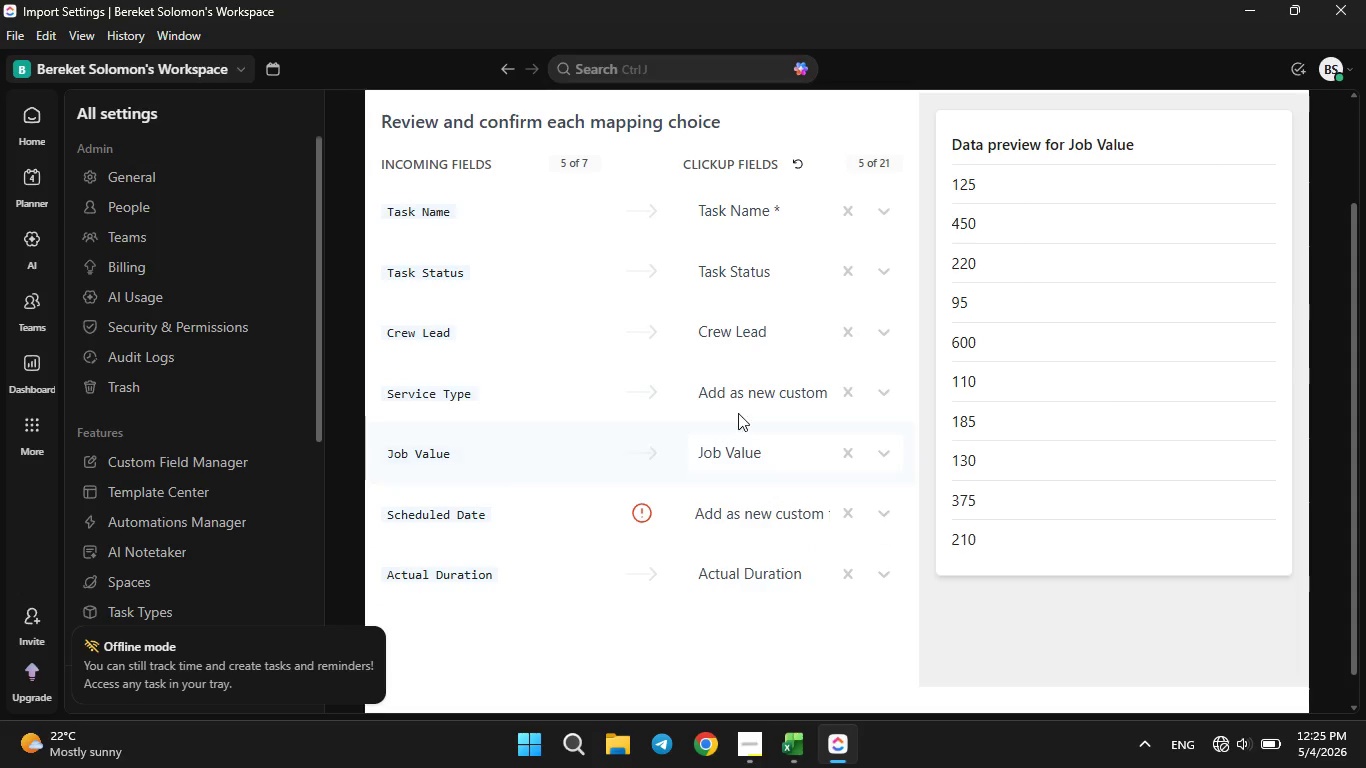 
left_click([740, 402])
 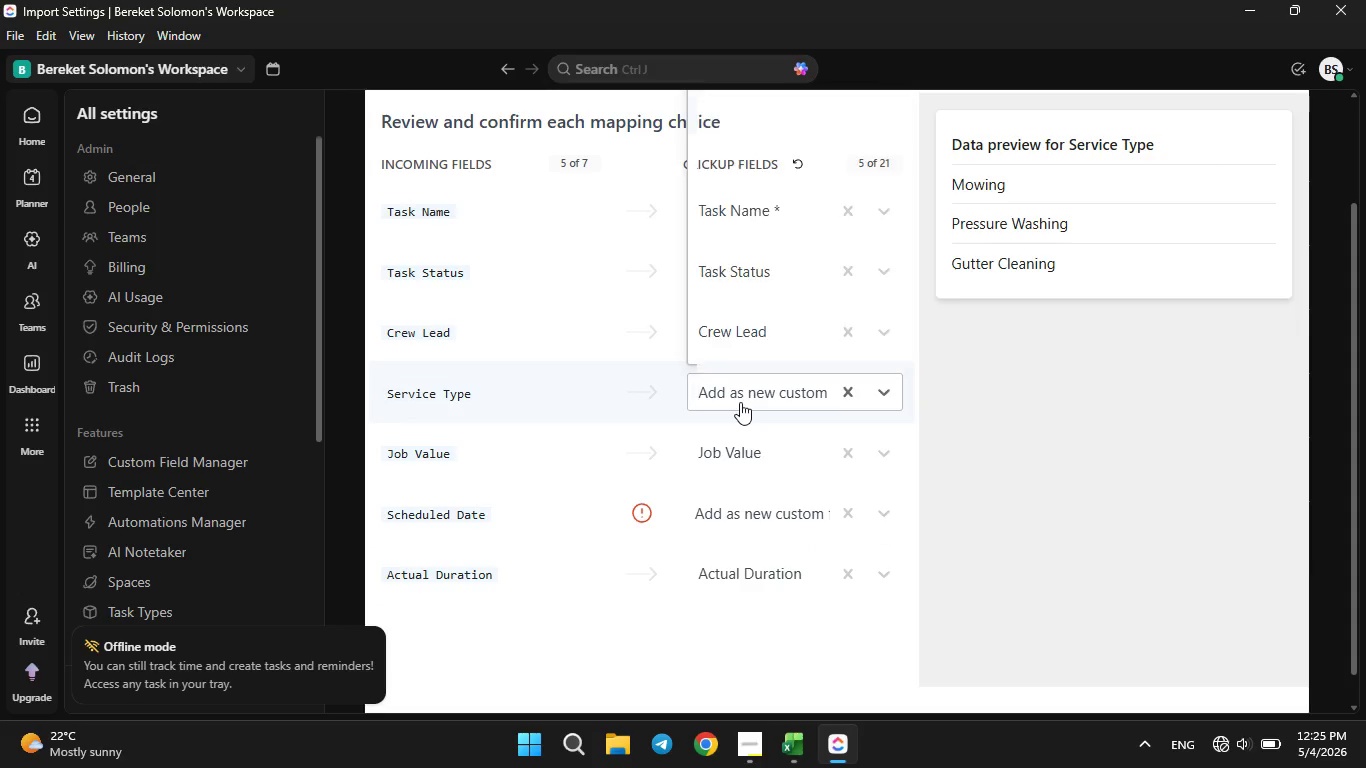 
double_click([740, 402])
 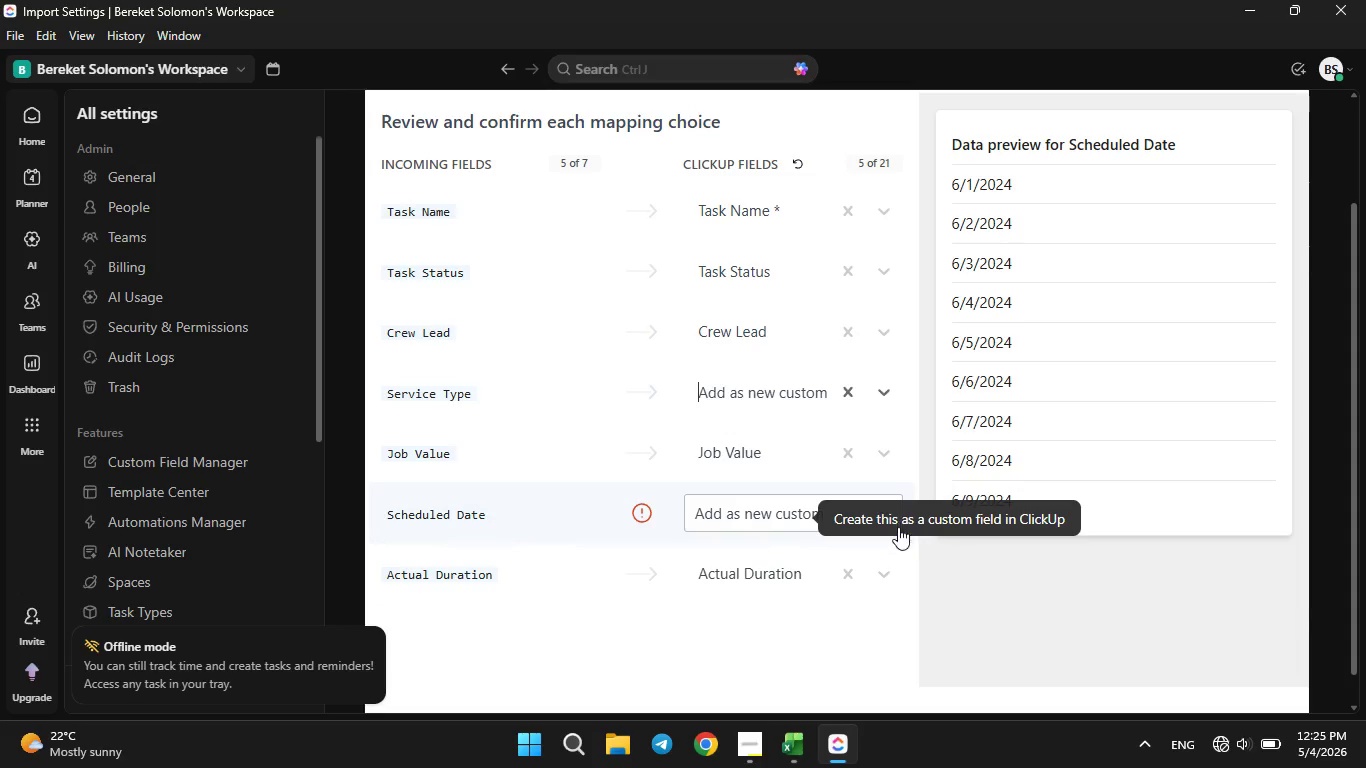 
left_click([1115, 571])
 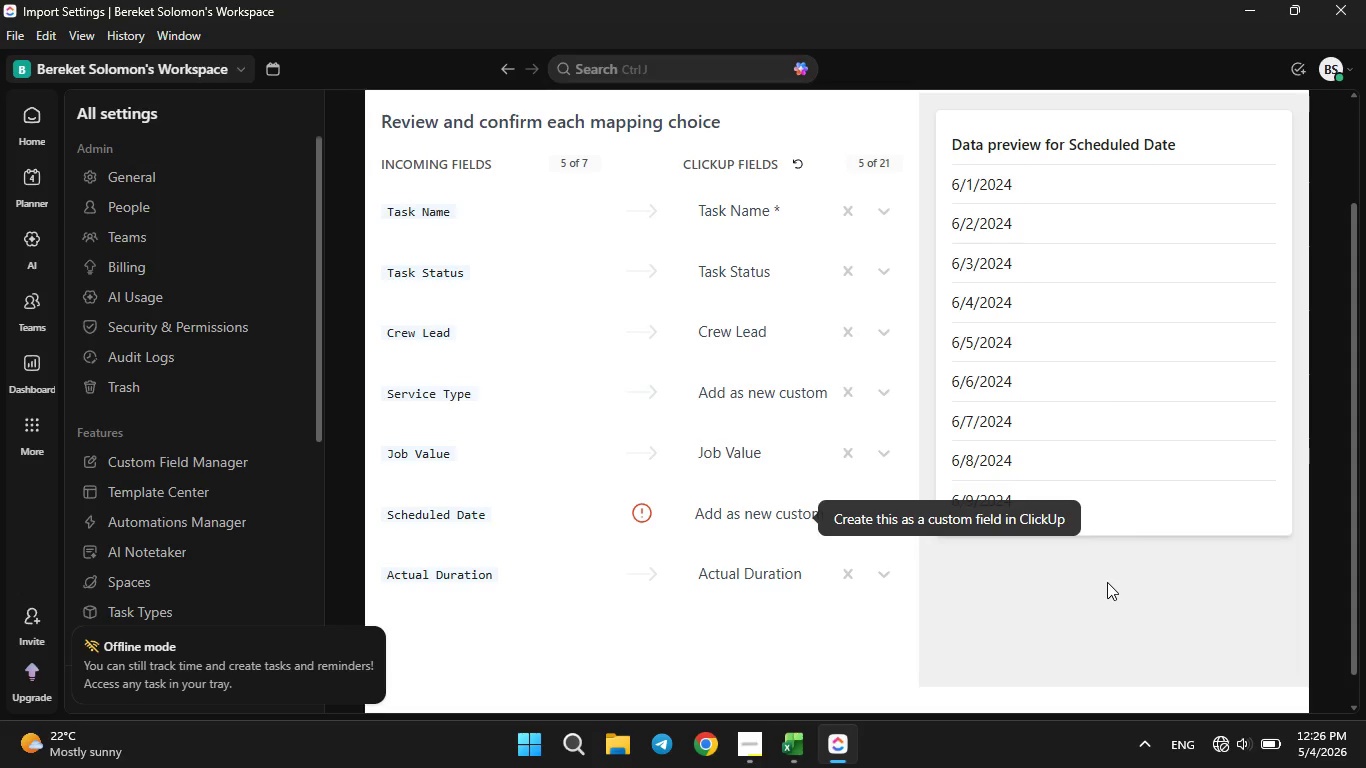 
wait(12.64)
 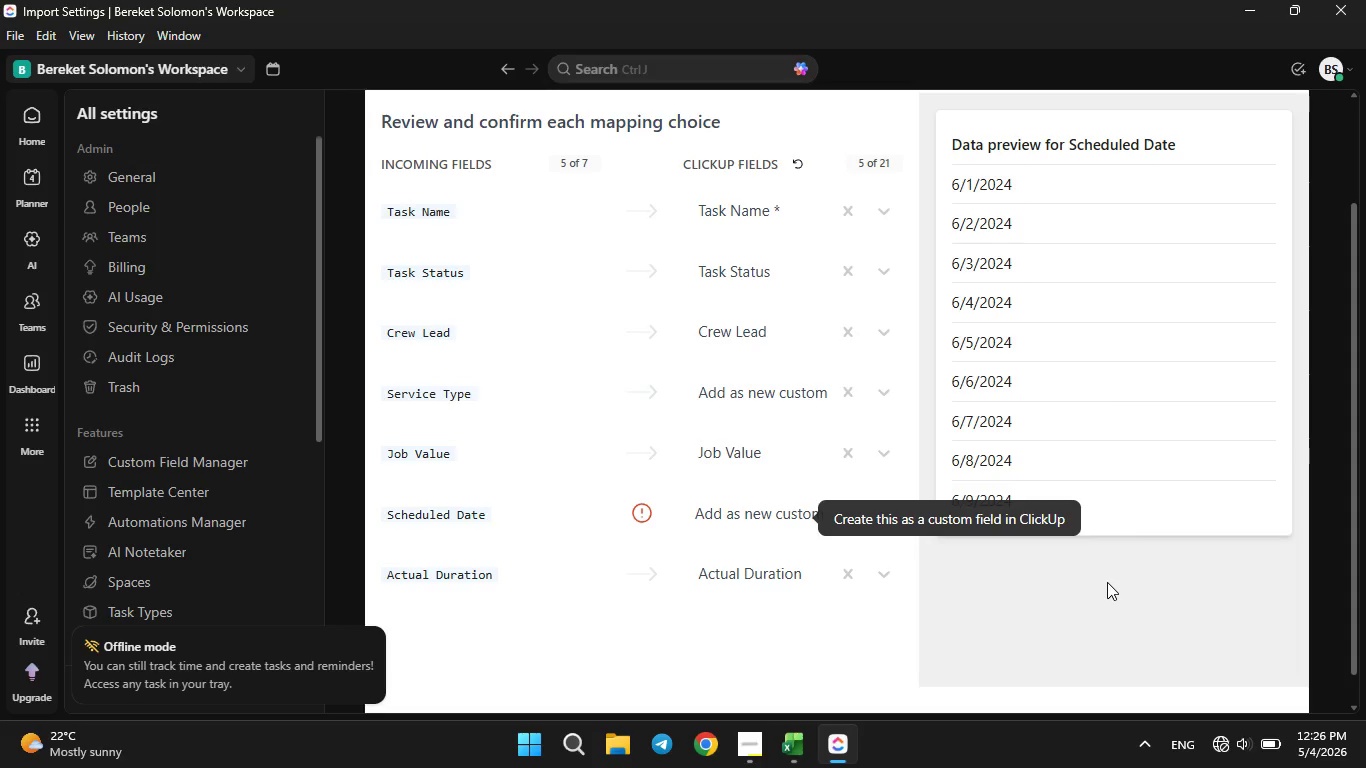 
left_click([640, 512])
 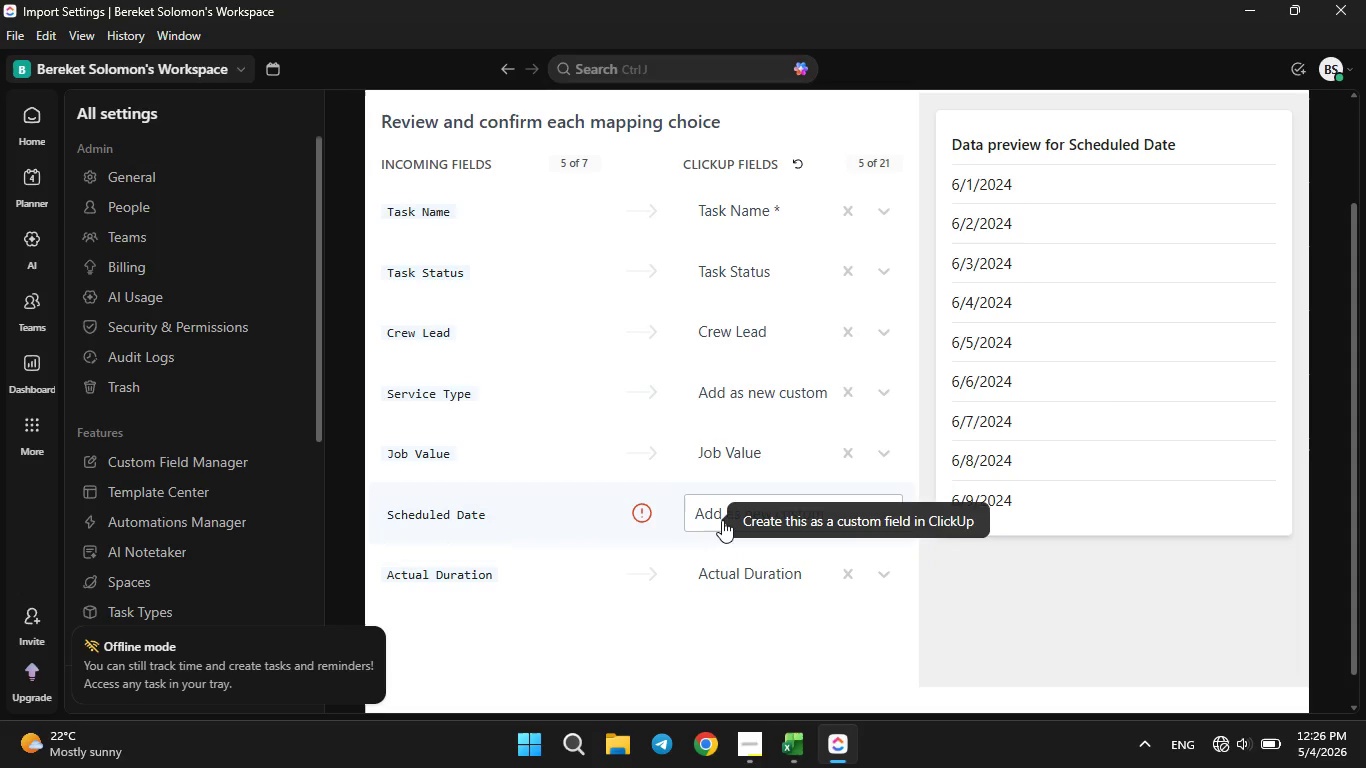 
left_click([722, 520])
 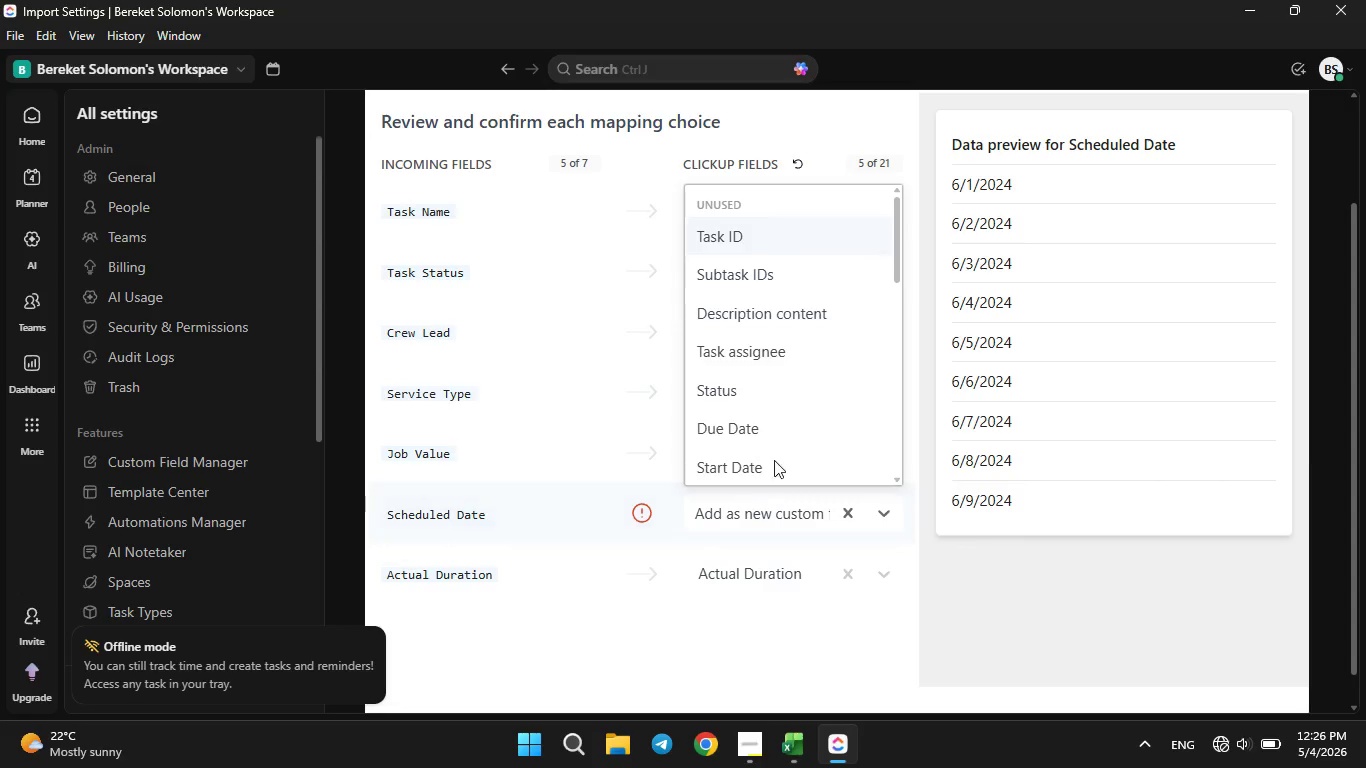 
scroll: coordinate [777, 432], scroll_direction: down, amount: 6.0
 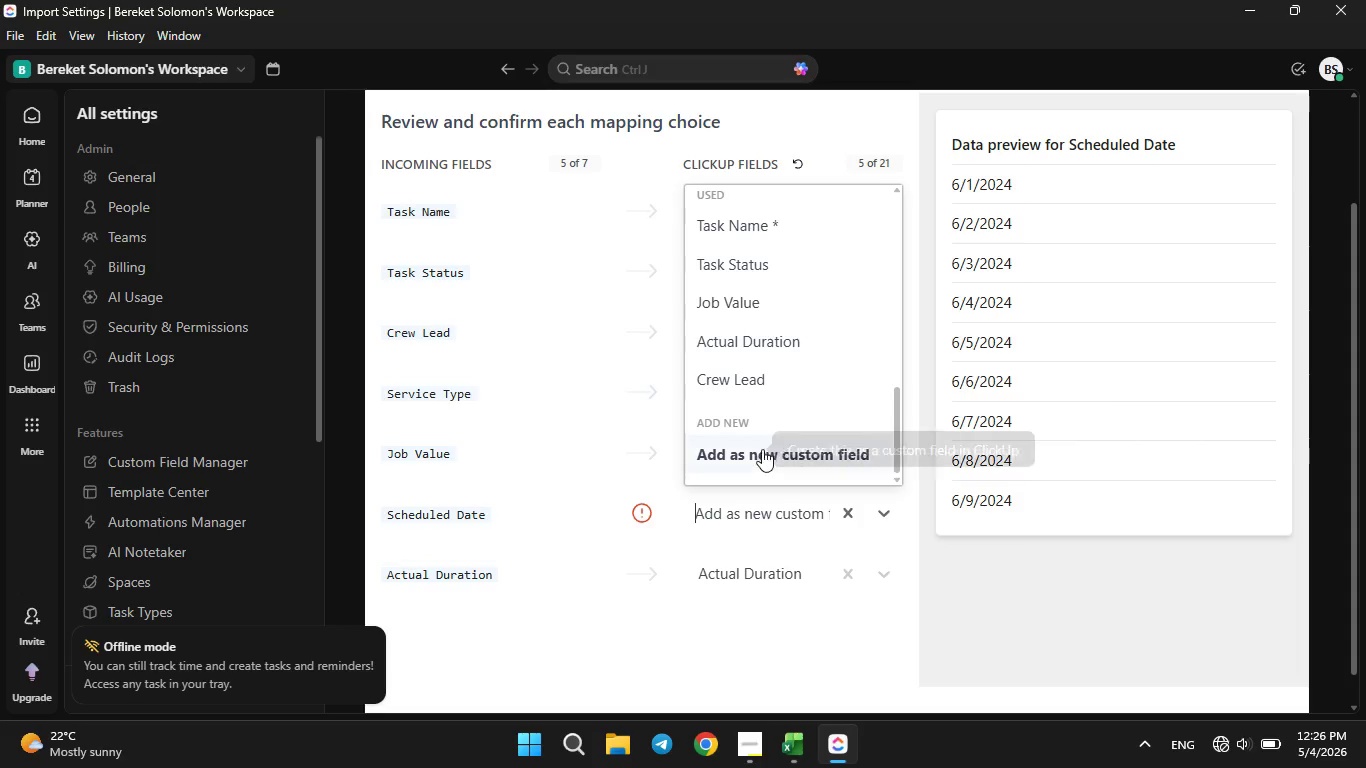 
left_click([761, 452])
 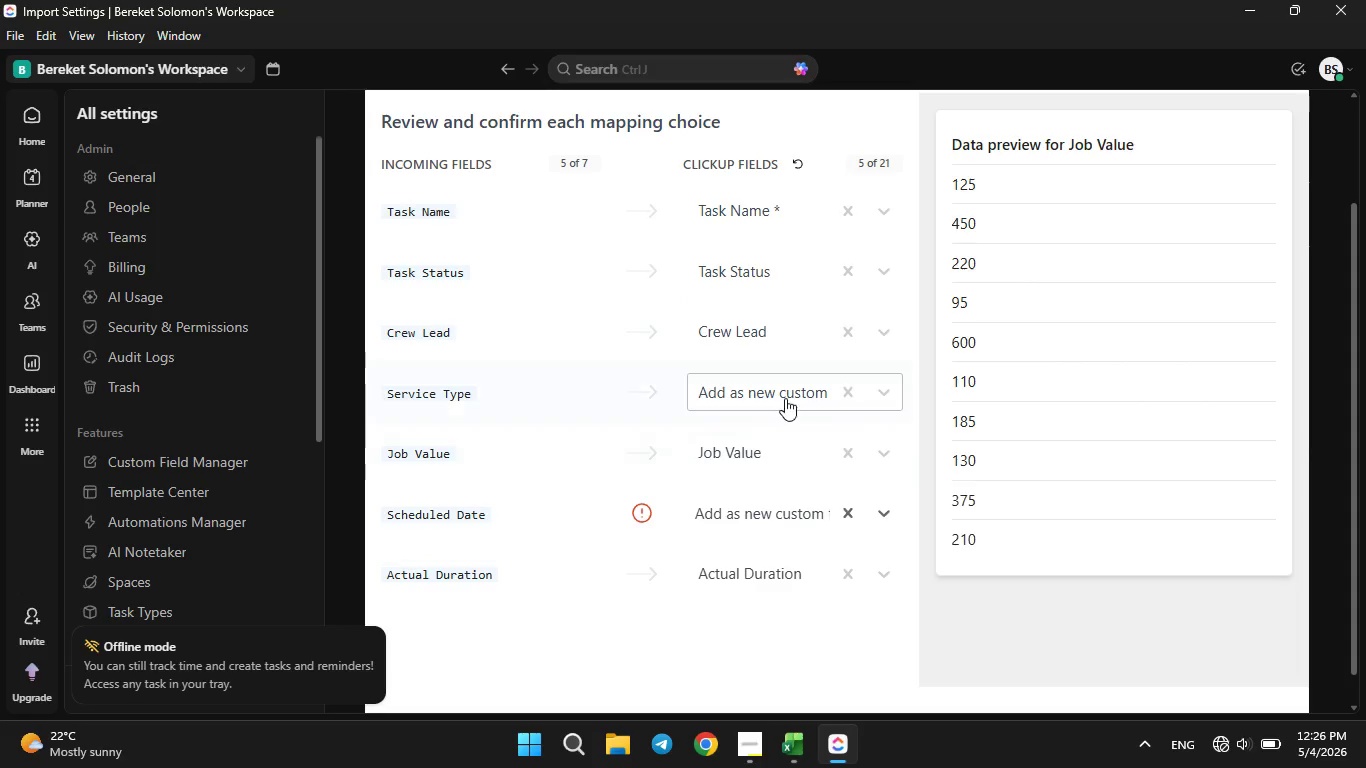 
left_click([785, 396])
 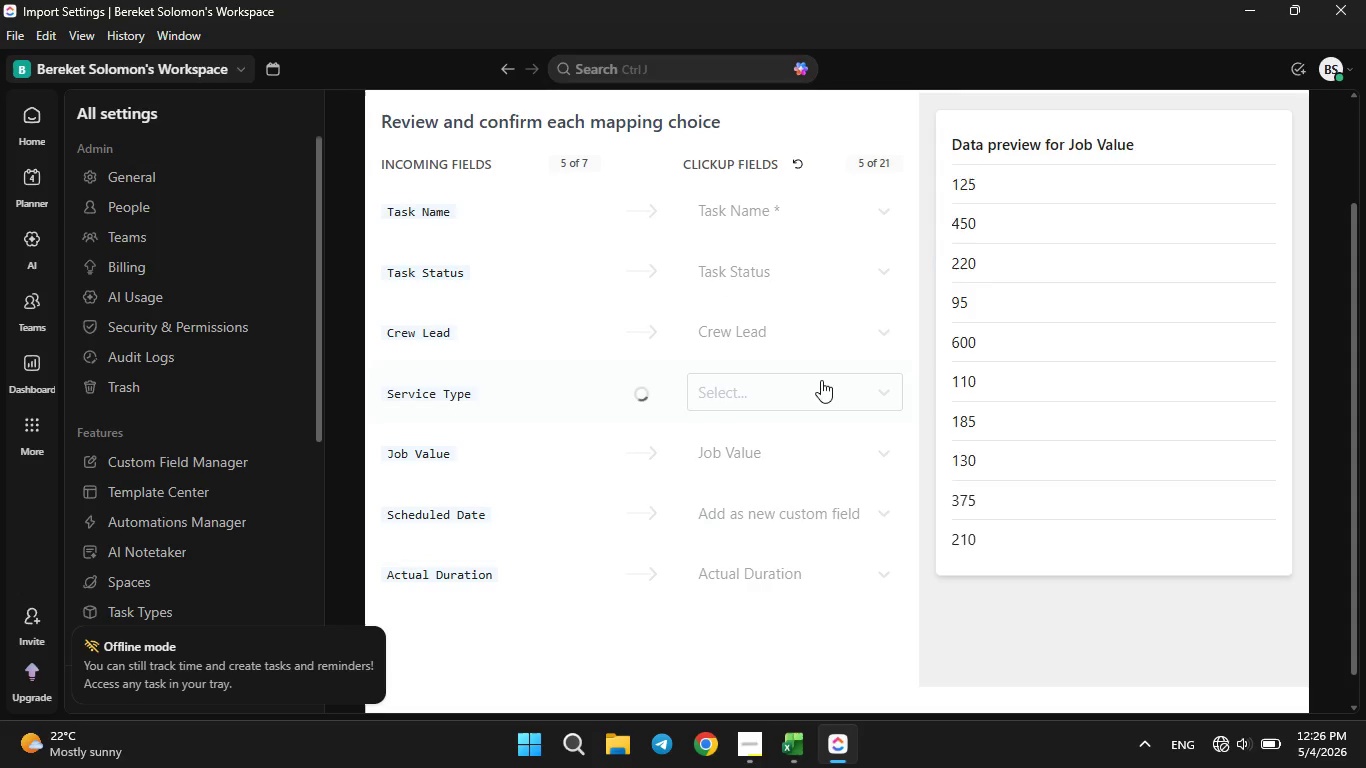 
wait(6.3)
 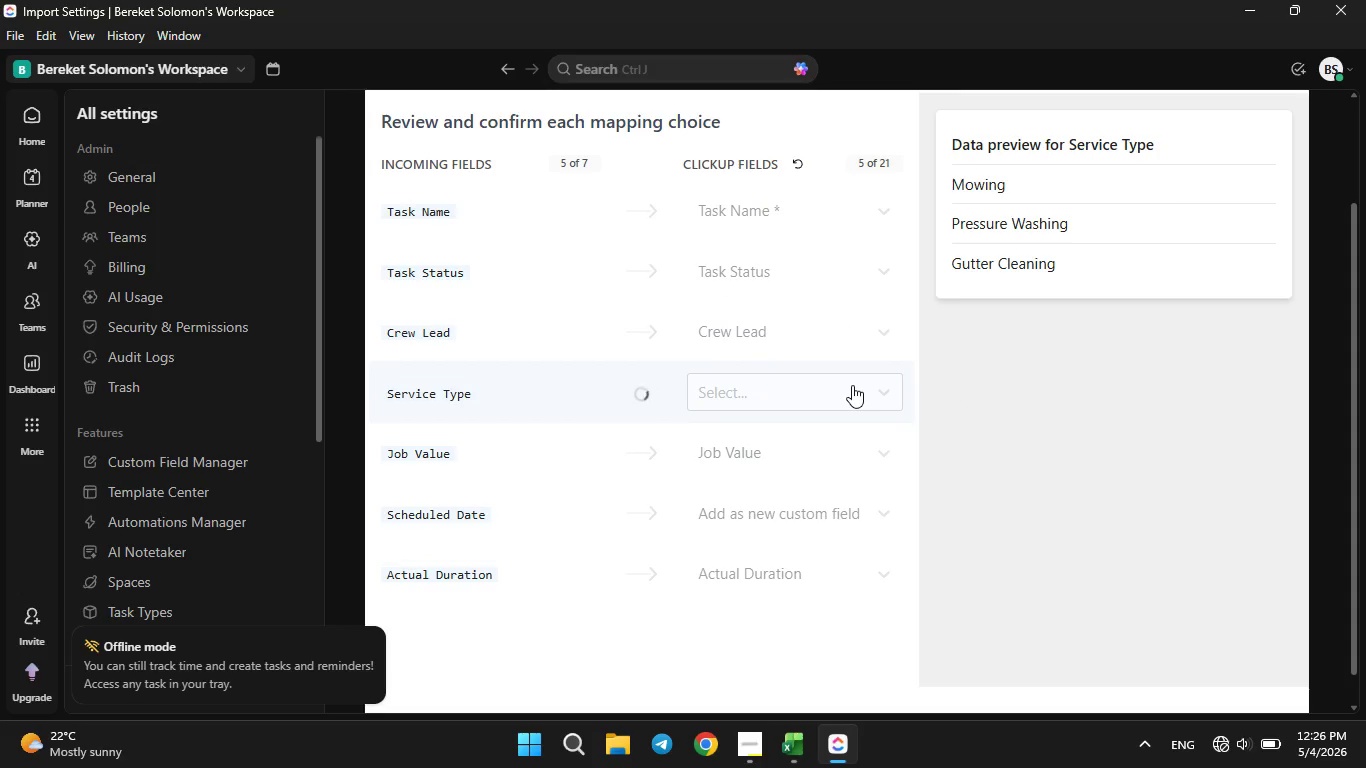 
left_click([886, 386])
 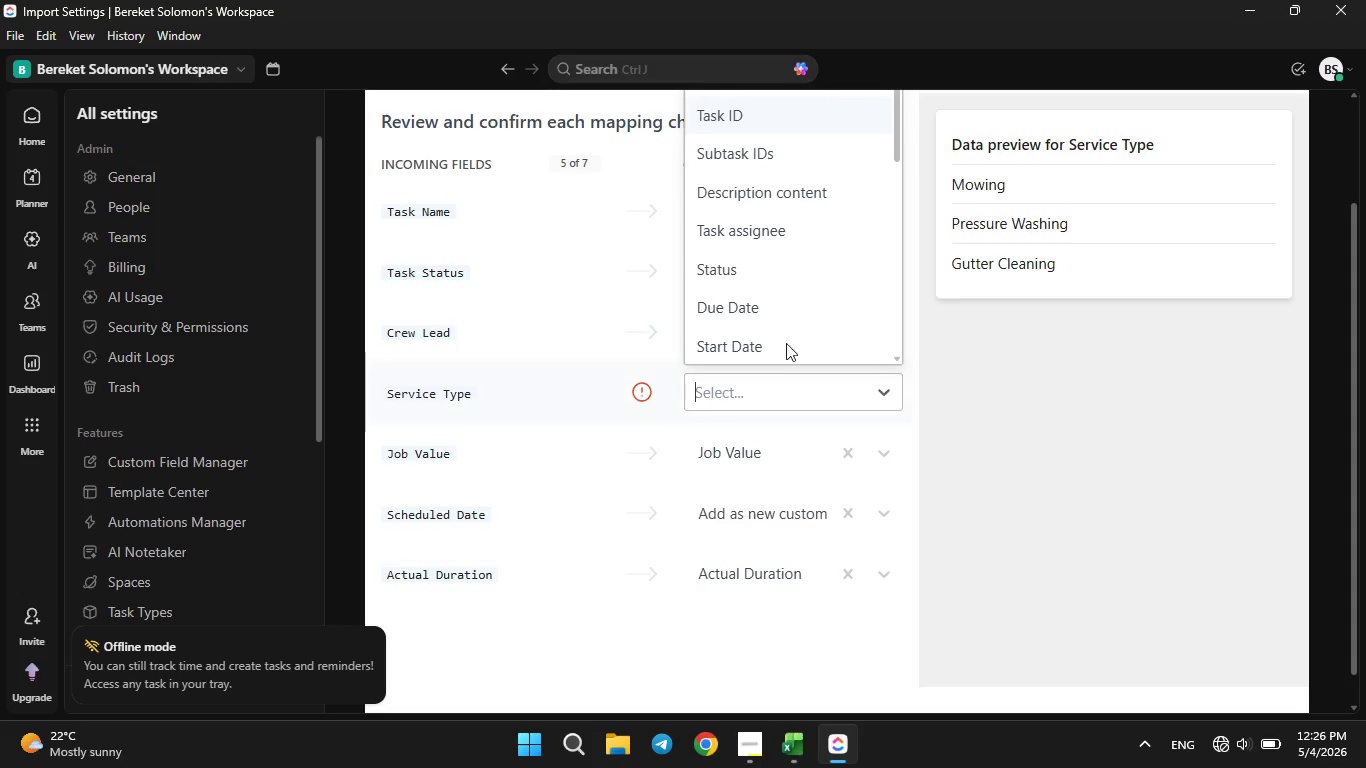 
scroll: coordinate [786, 316], scroll_direction: down, amount: 6.0
 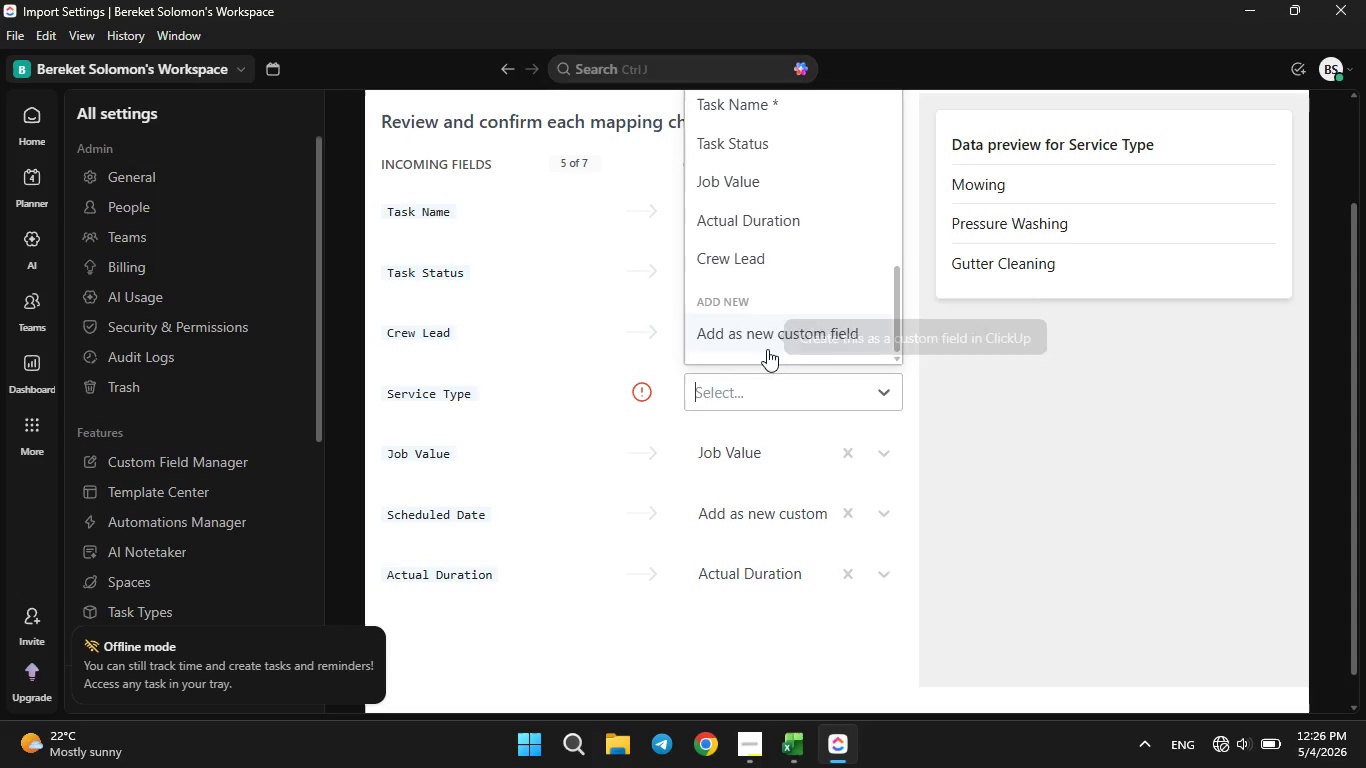 
left_click([764, 350])
 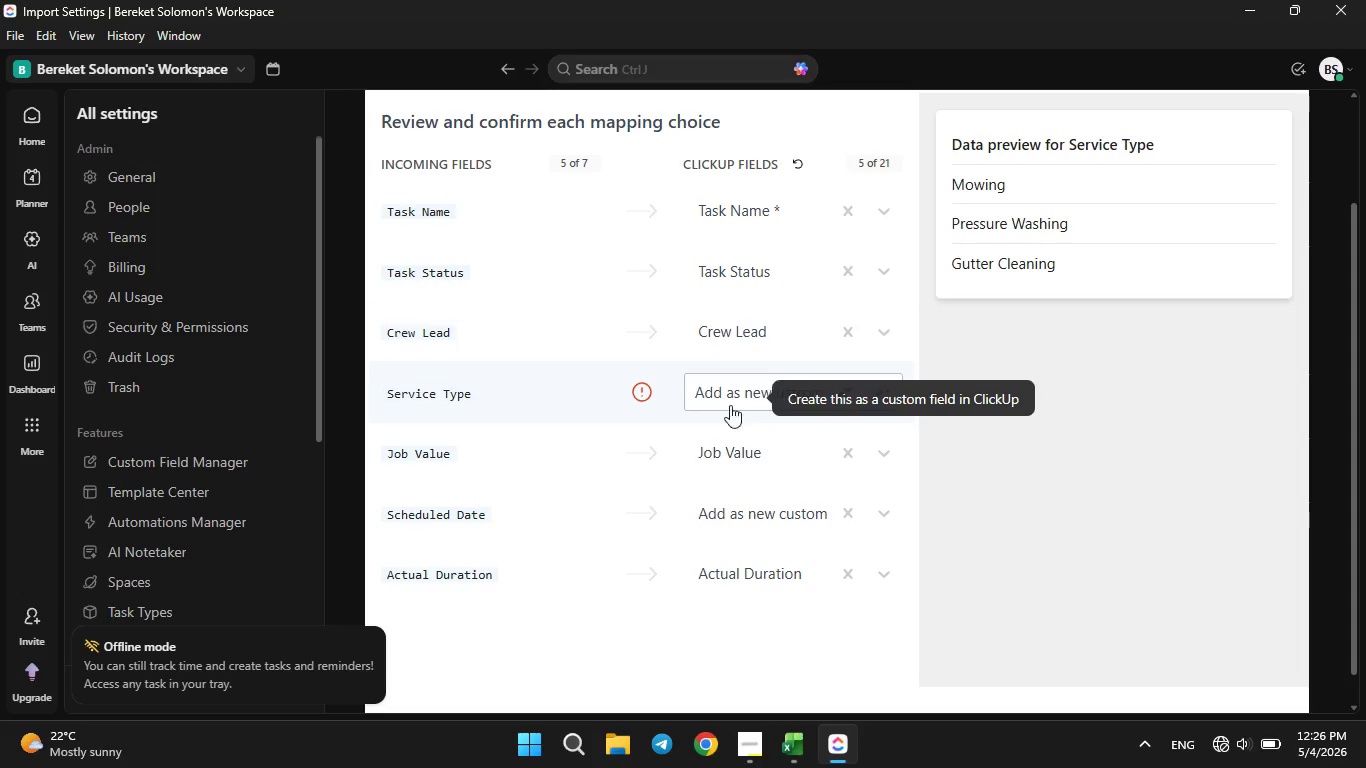 
left_click([708, 459])
 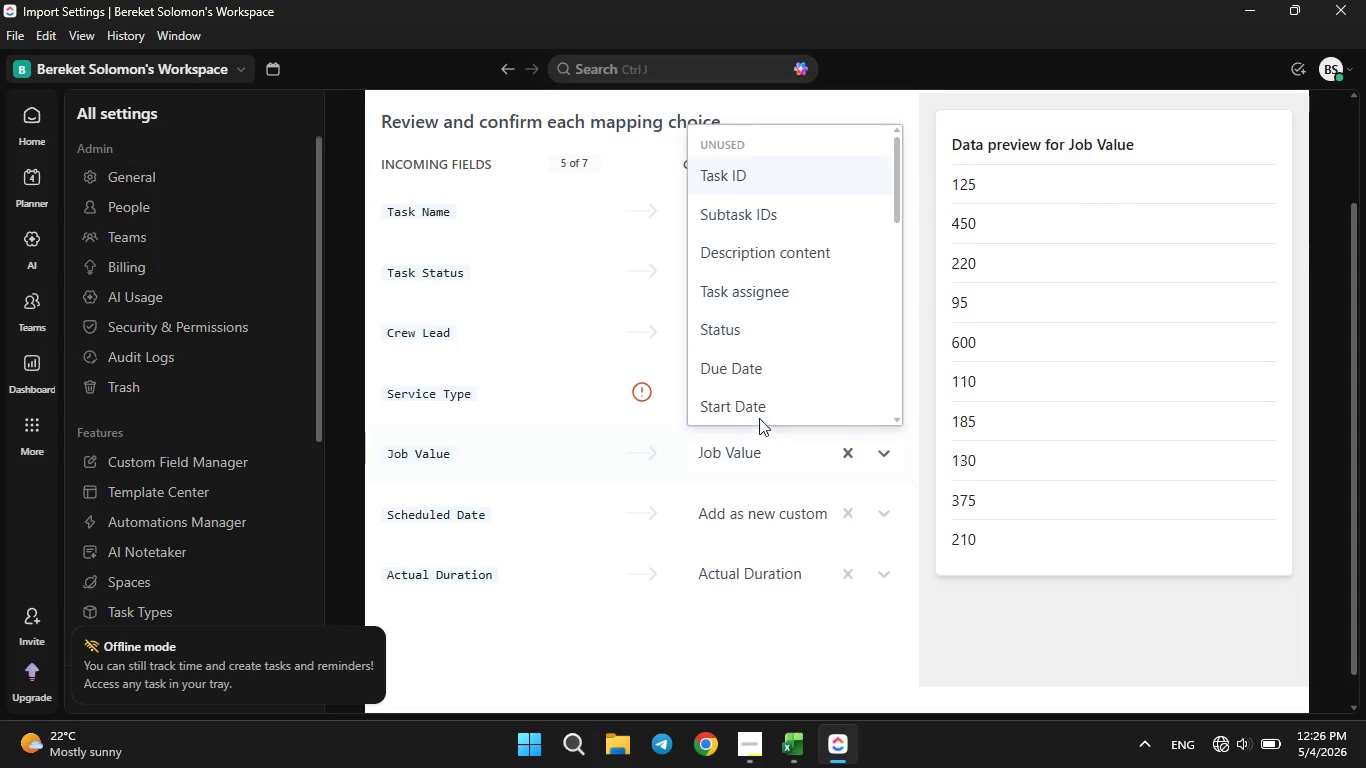 
scroll: coordinate [760, 402], scroll_direction: down, amount: 6.0
 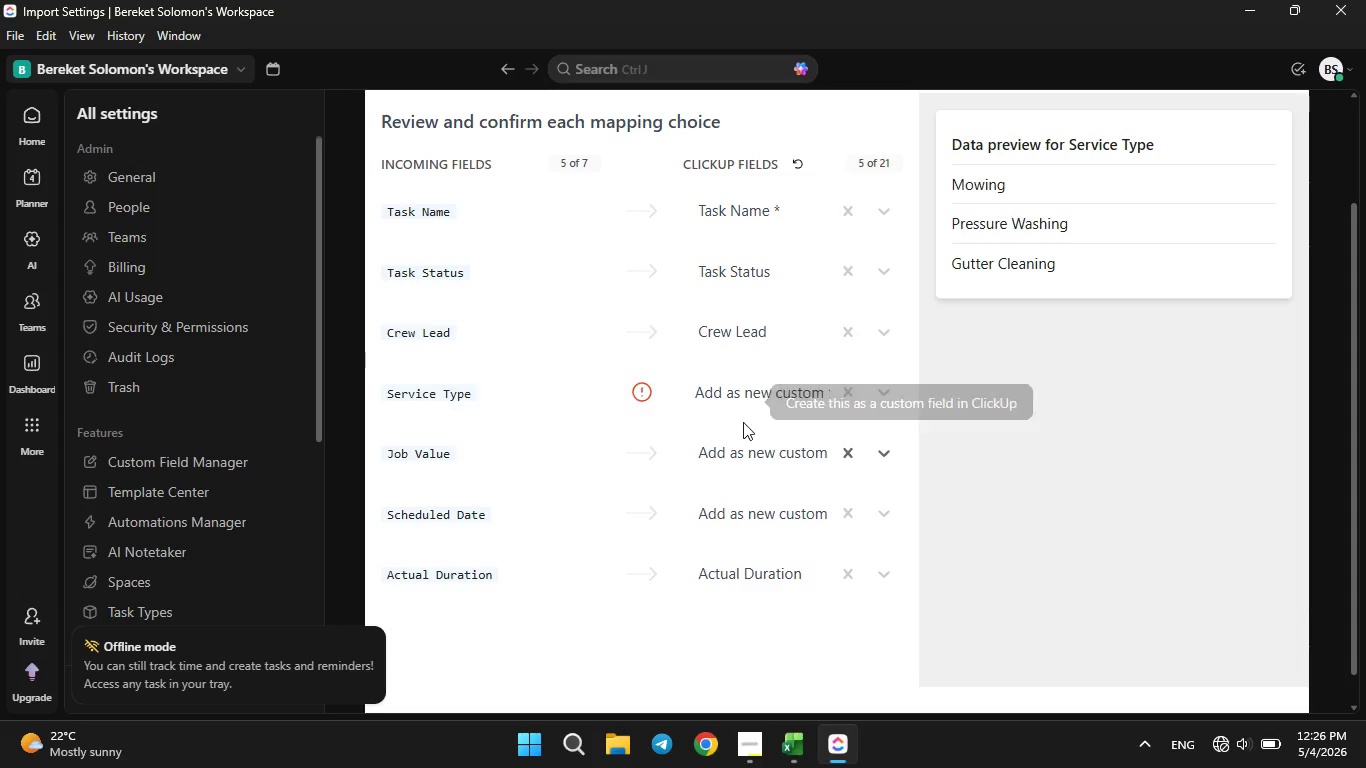 
left_click([739, 455])
 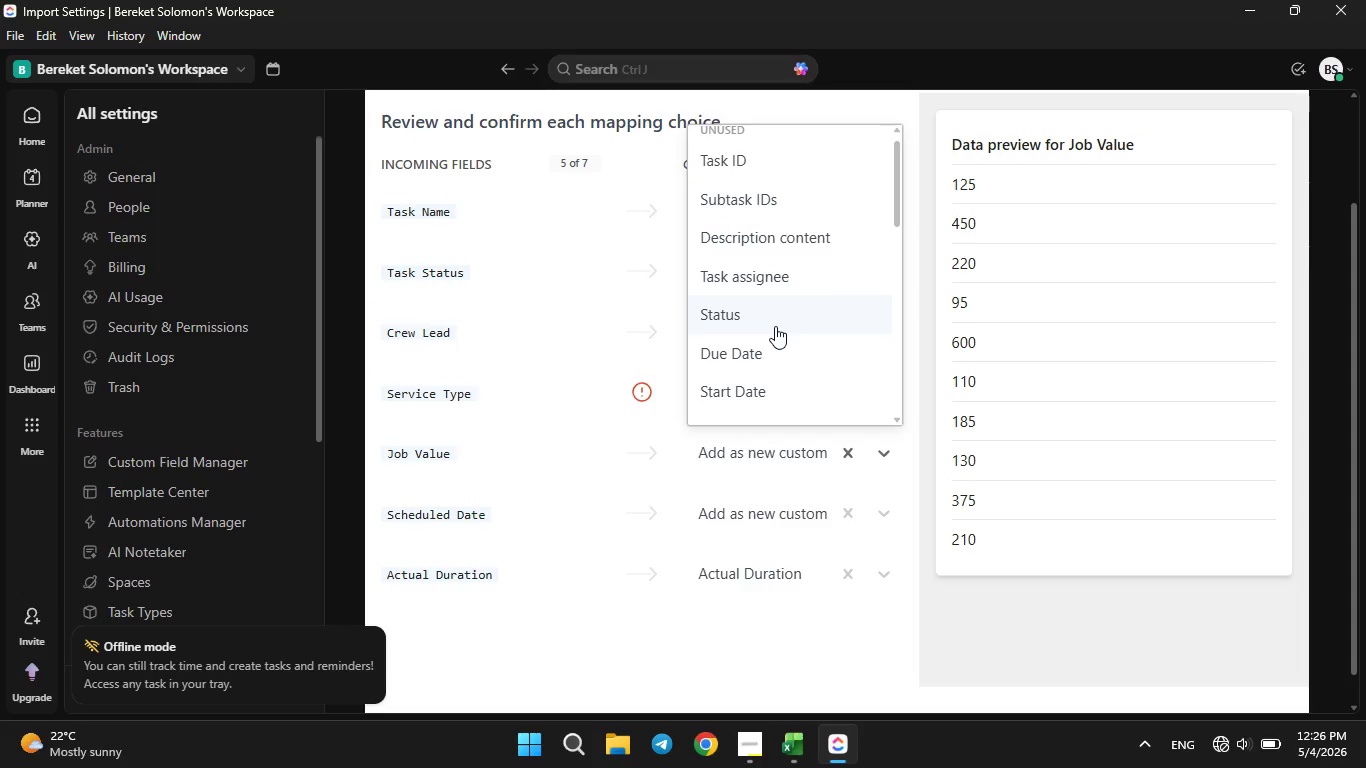 
scroll: coordinate [772, 328], scroll_direction: down, amount: 5.0
 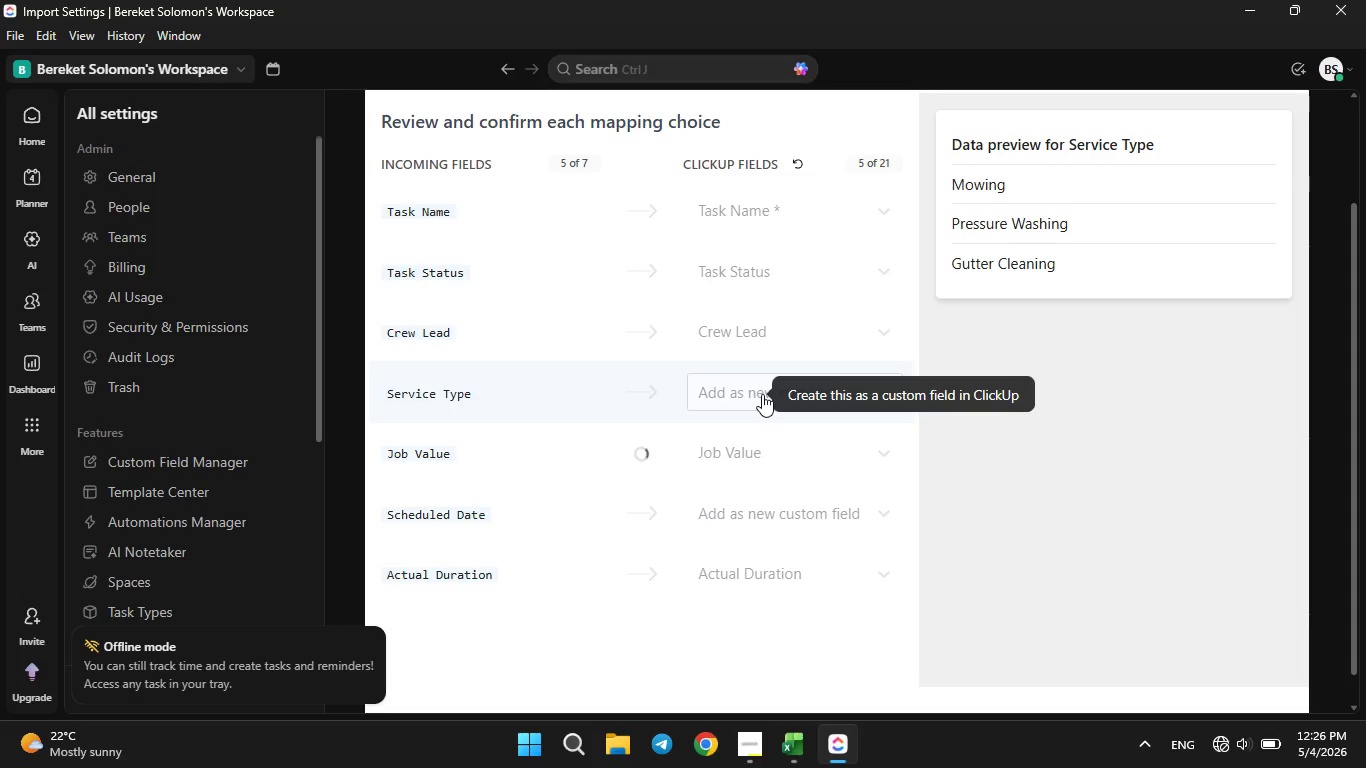 
wait(6.14)
 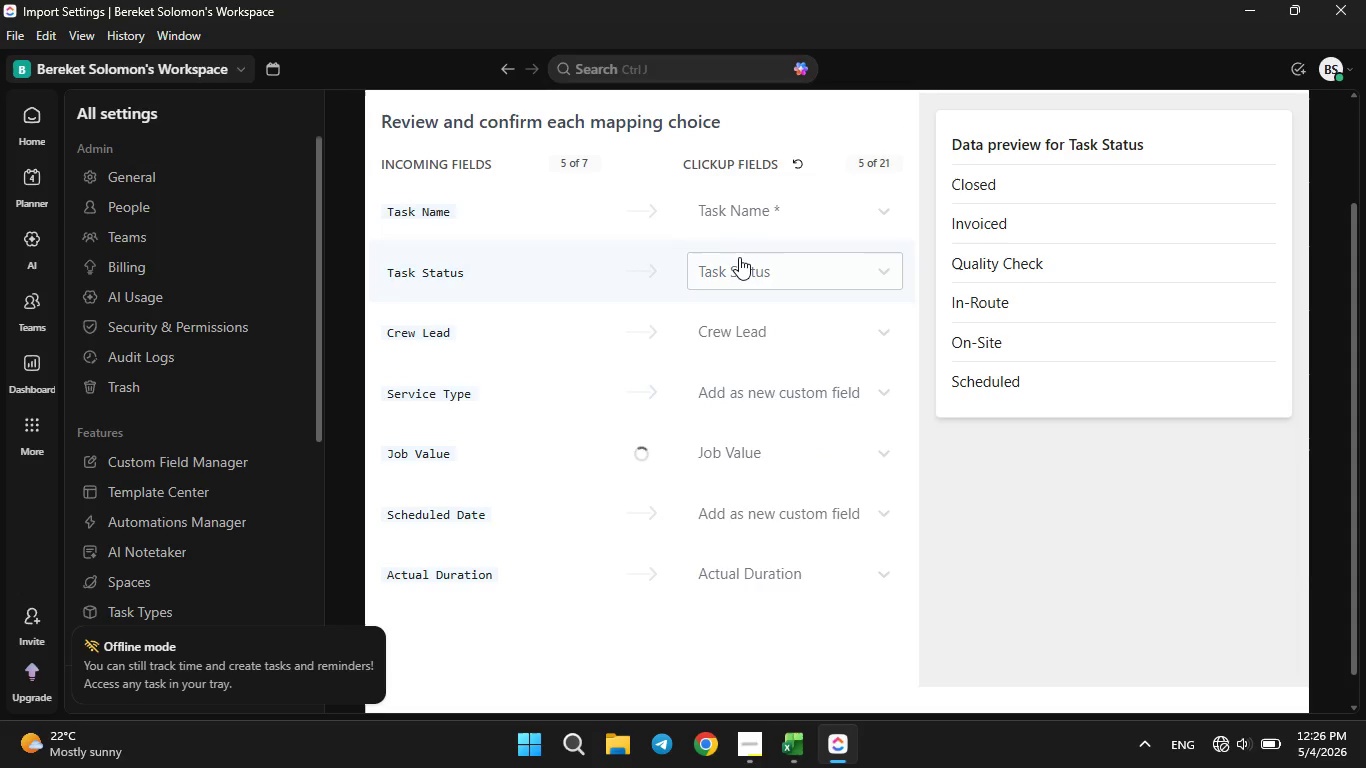 
left_click([762, 394])
 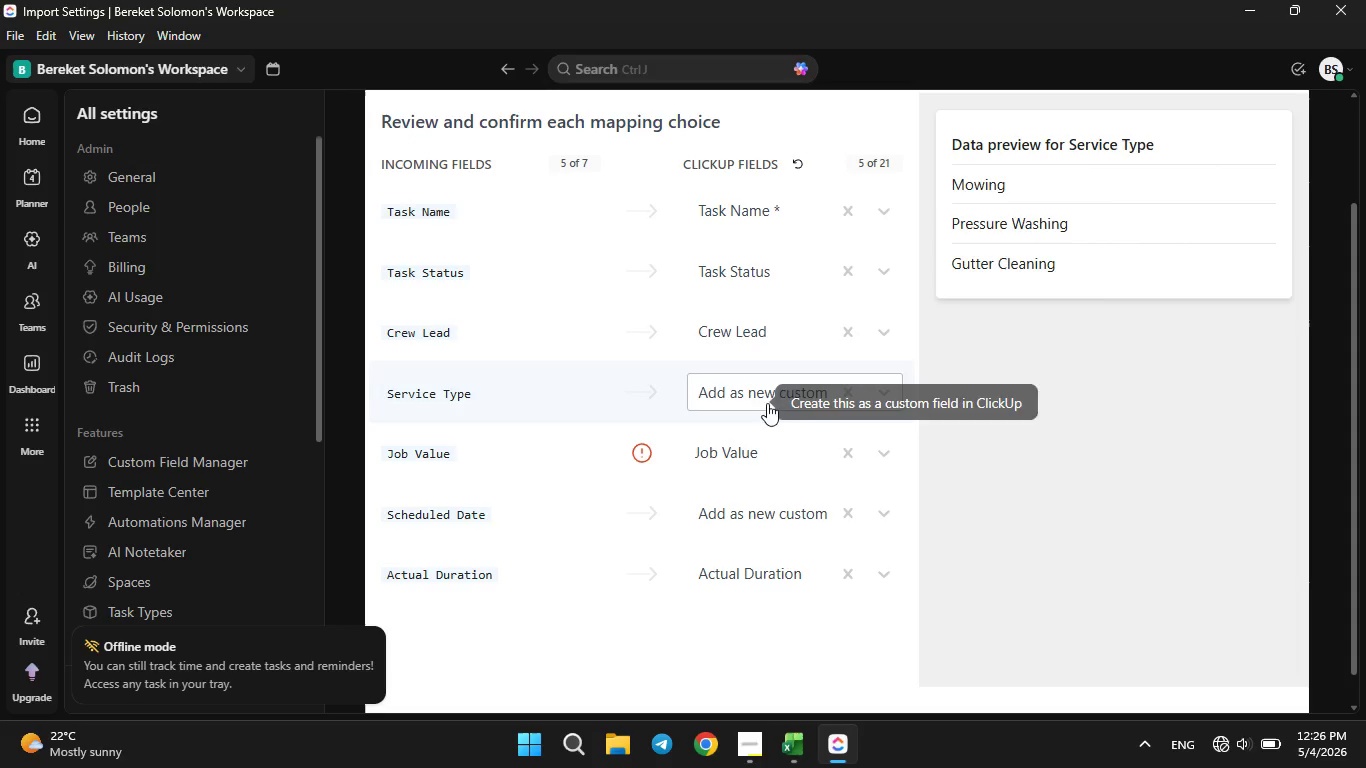 
left_click([846, 456])
 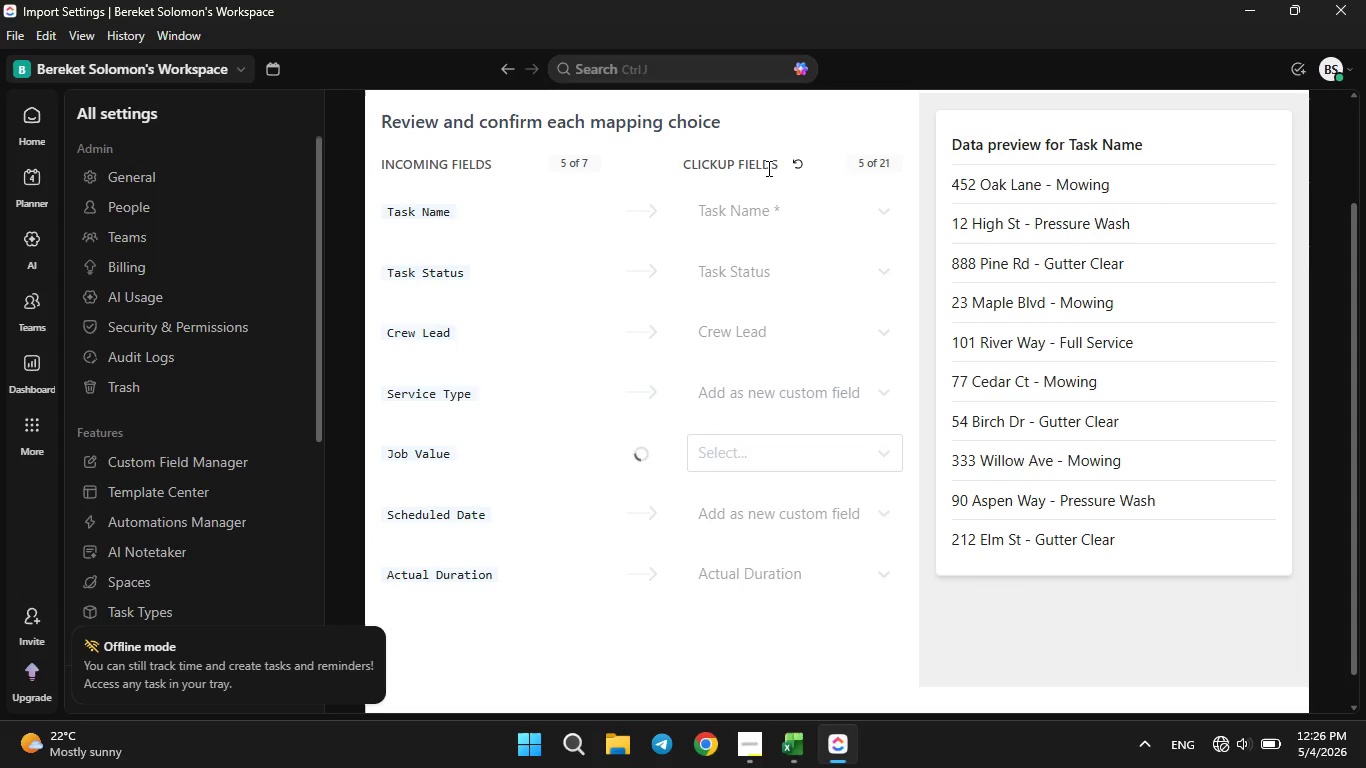 
mouse_move([799, 188])
 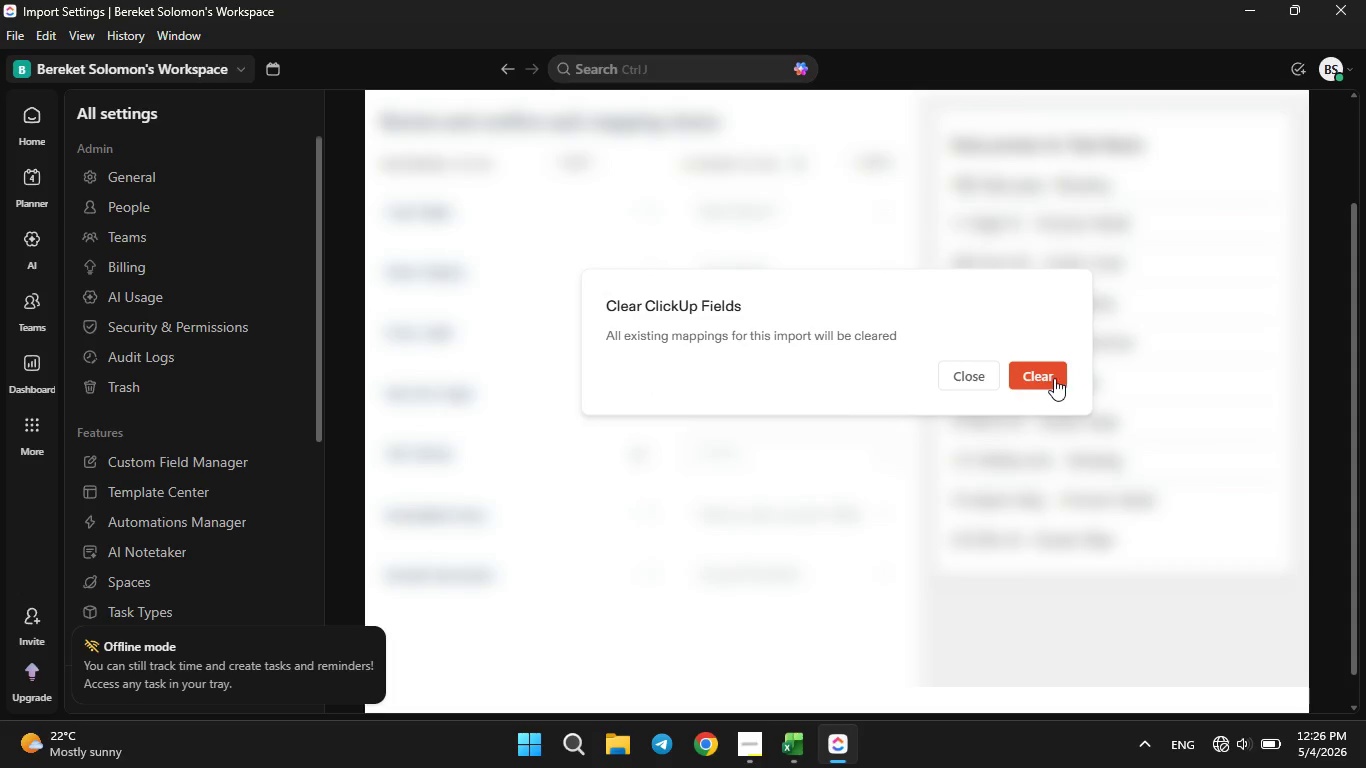 
left_click([1052, 373])
 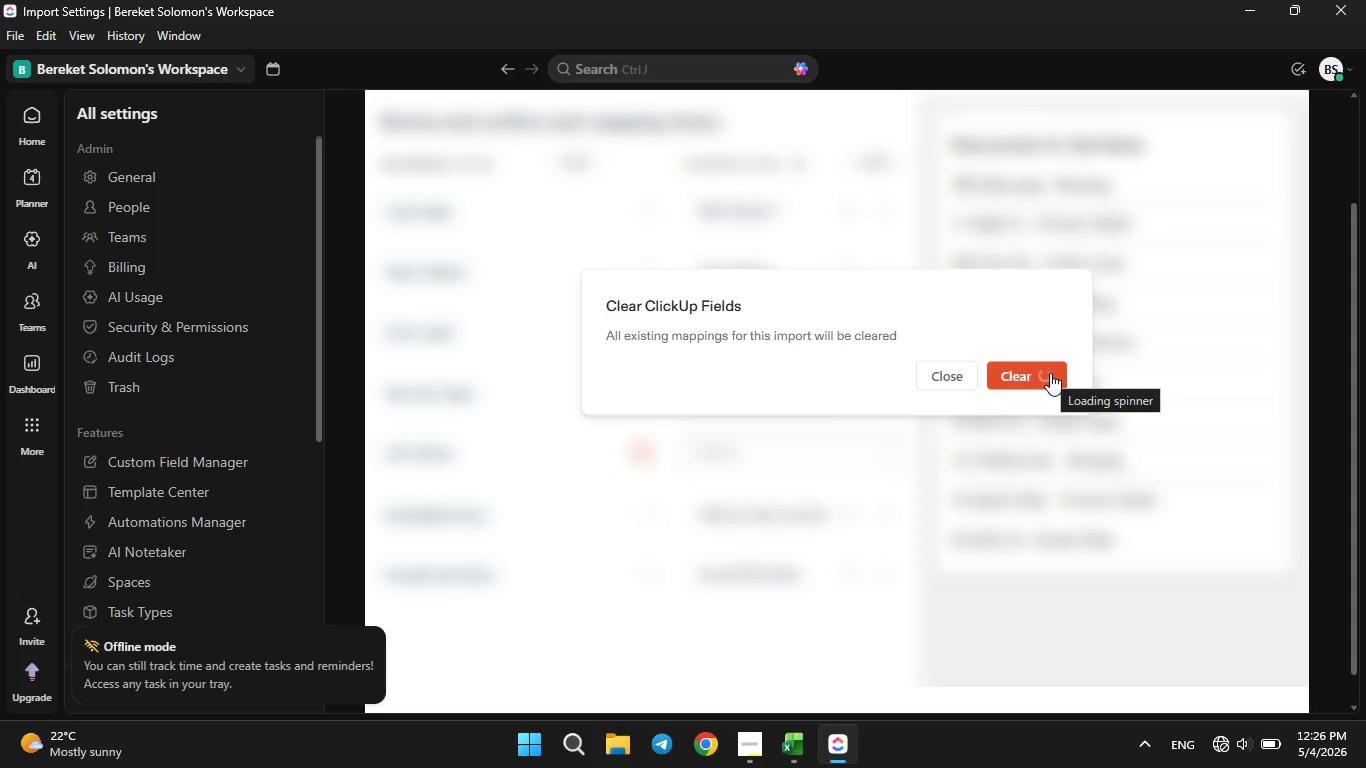 
left_click([1032, 373])
 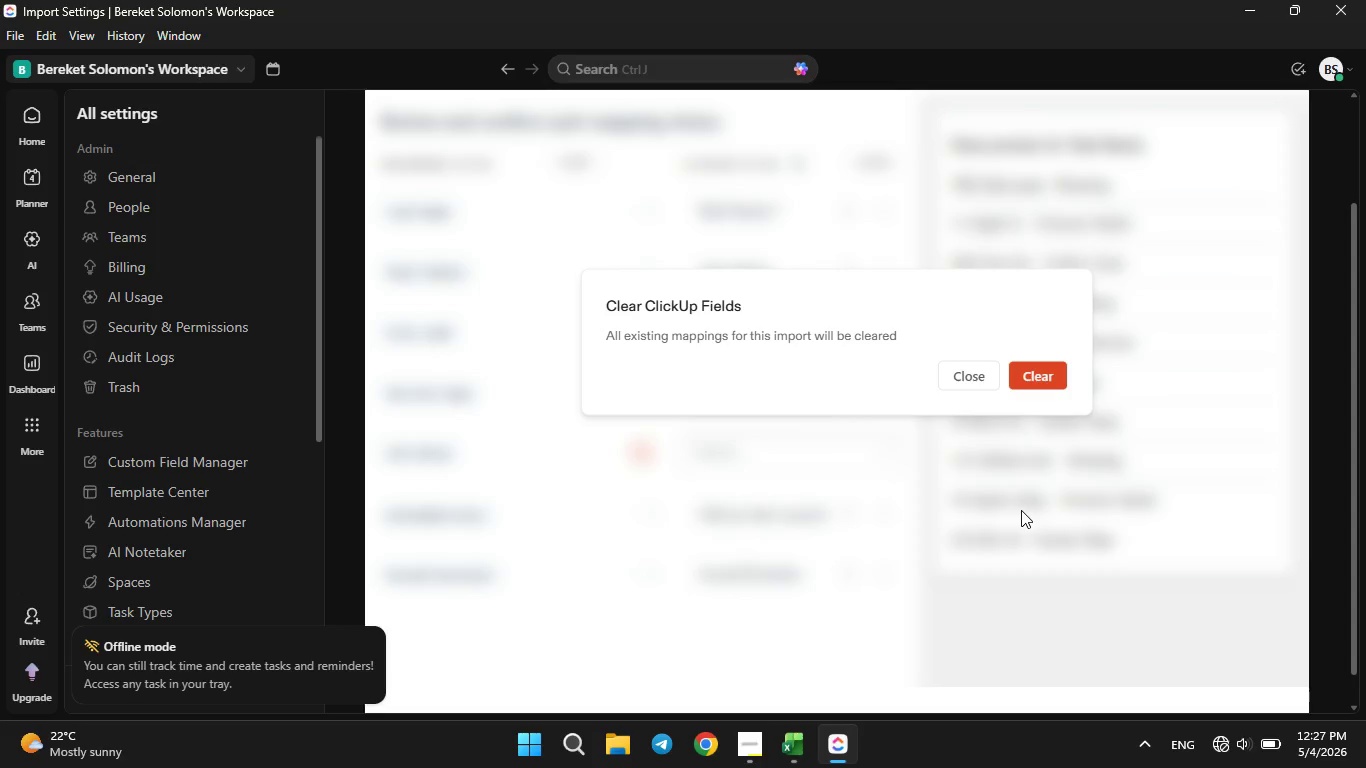 
left_click([1045, 379])
 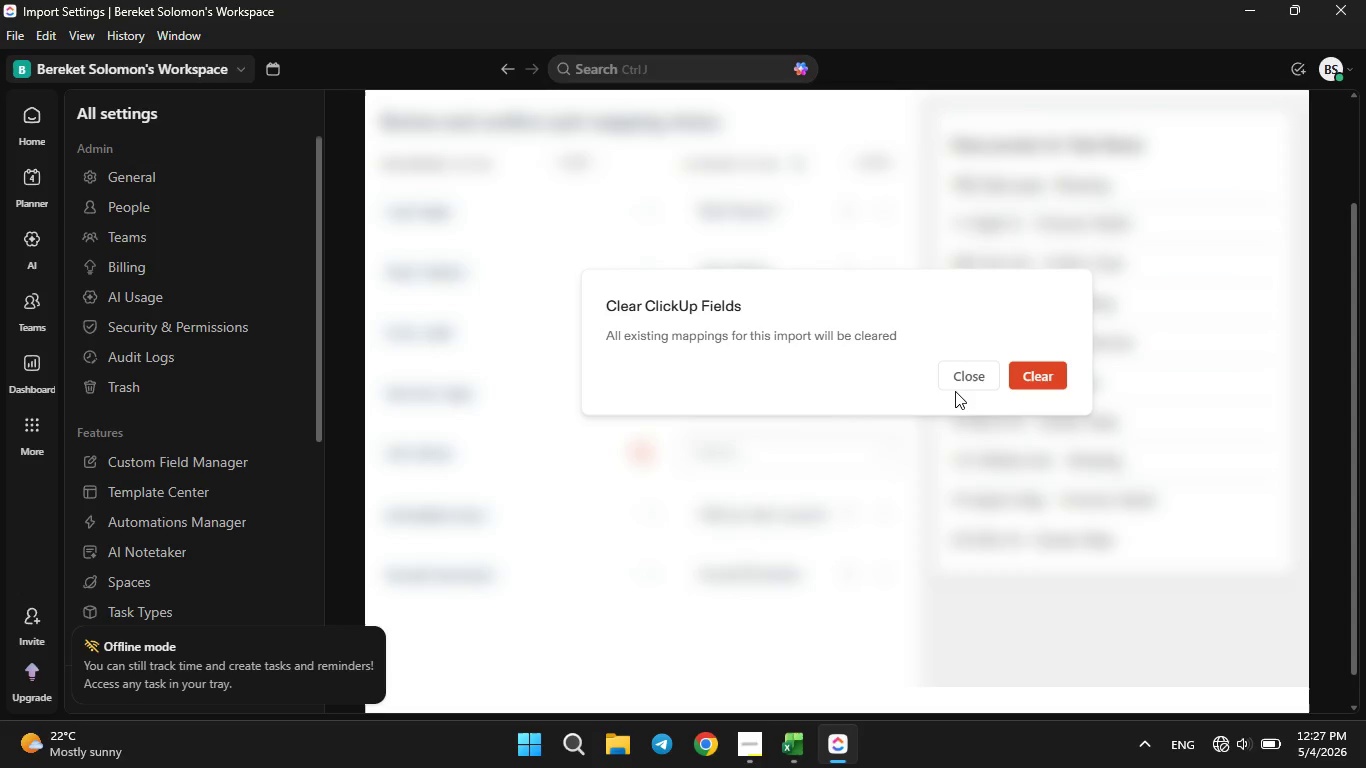 
wait(30.03)
 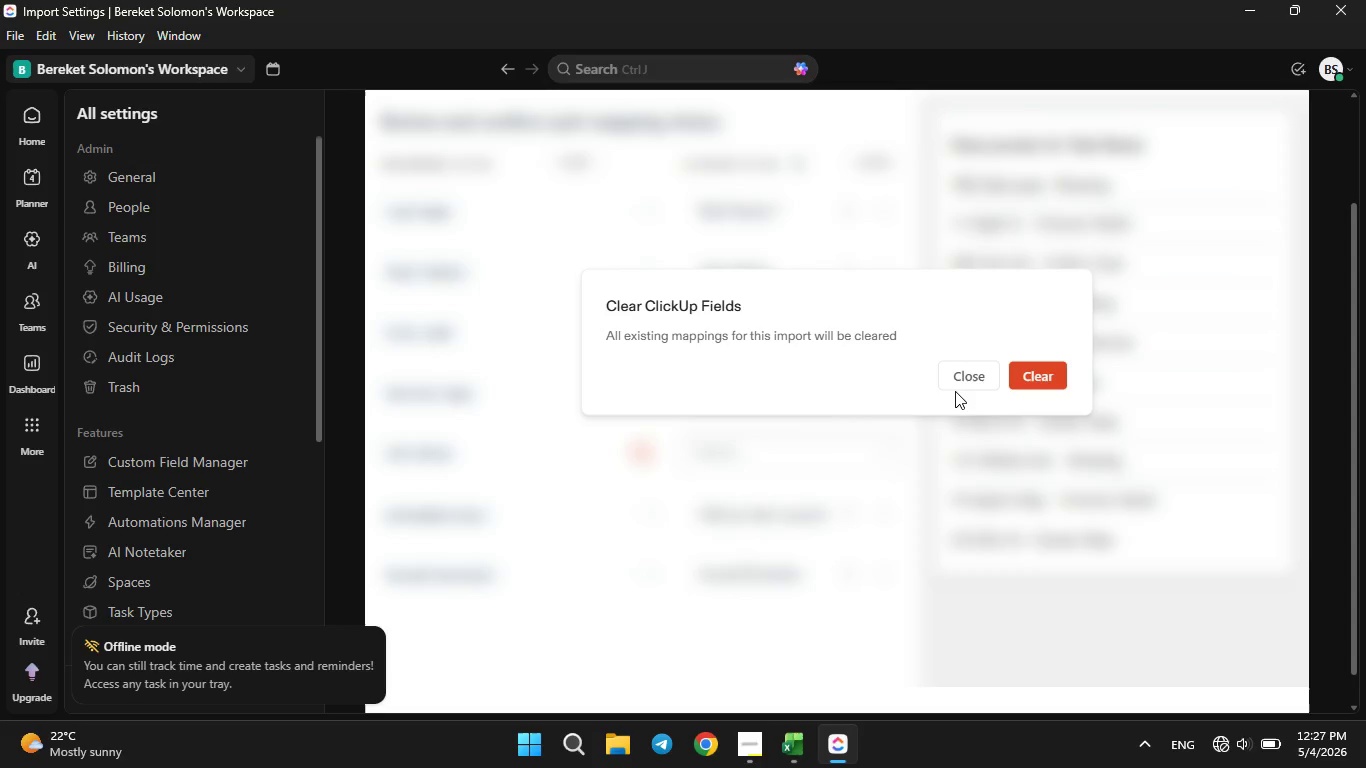 
left_click([1233, 762])
 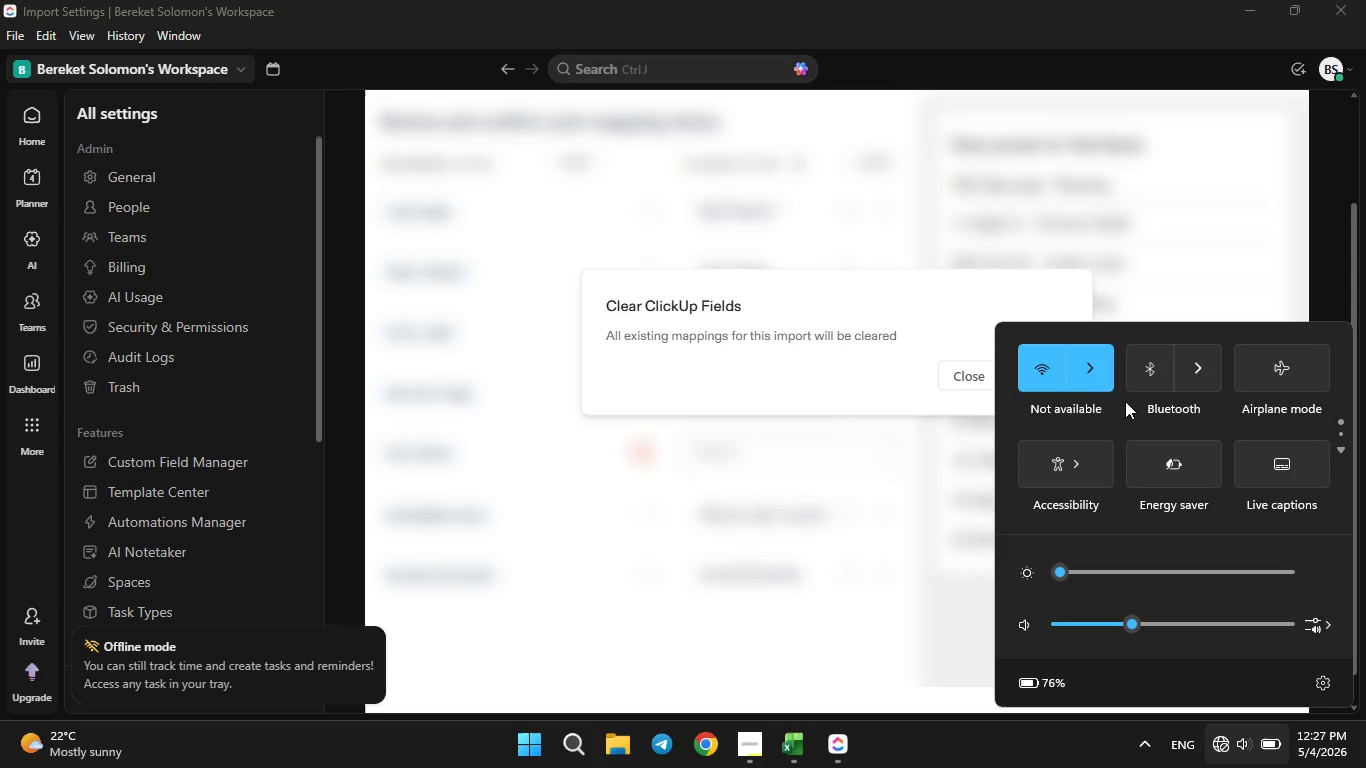 
left_click([1108, 374])
 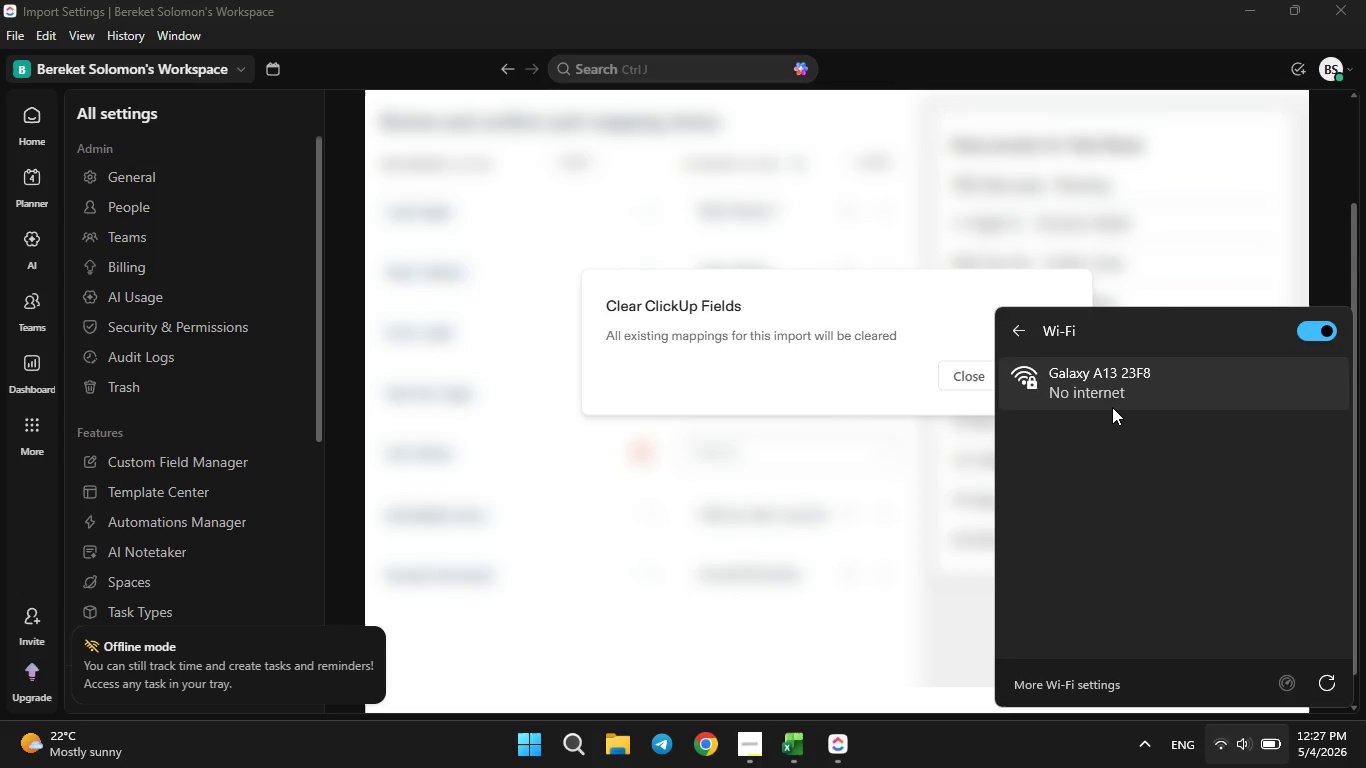 
wait(6.97)
 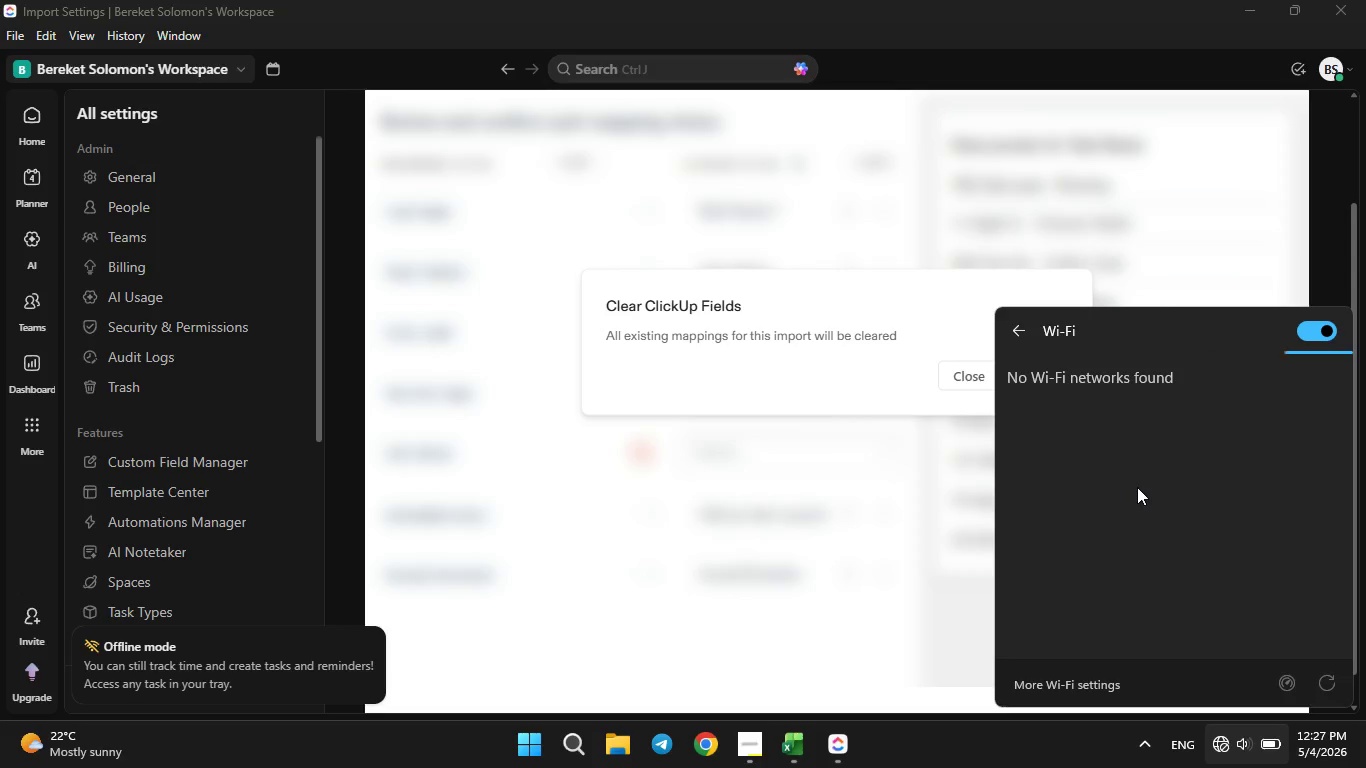 
left_click([958, 514])
 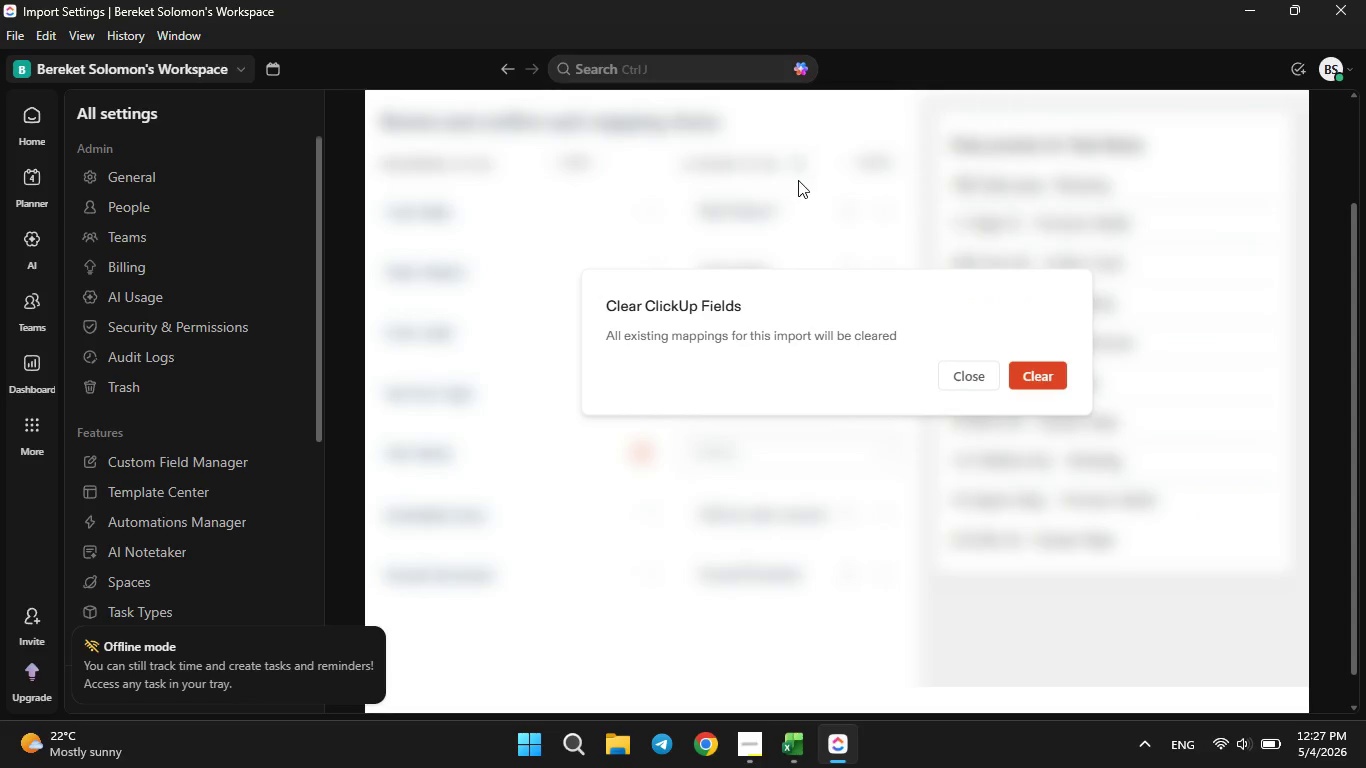 
left_click([1031, 375])
 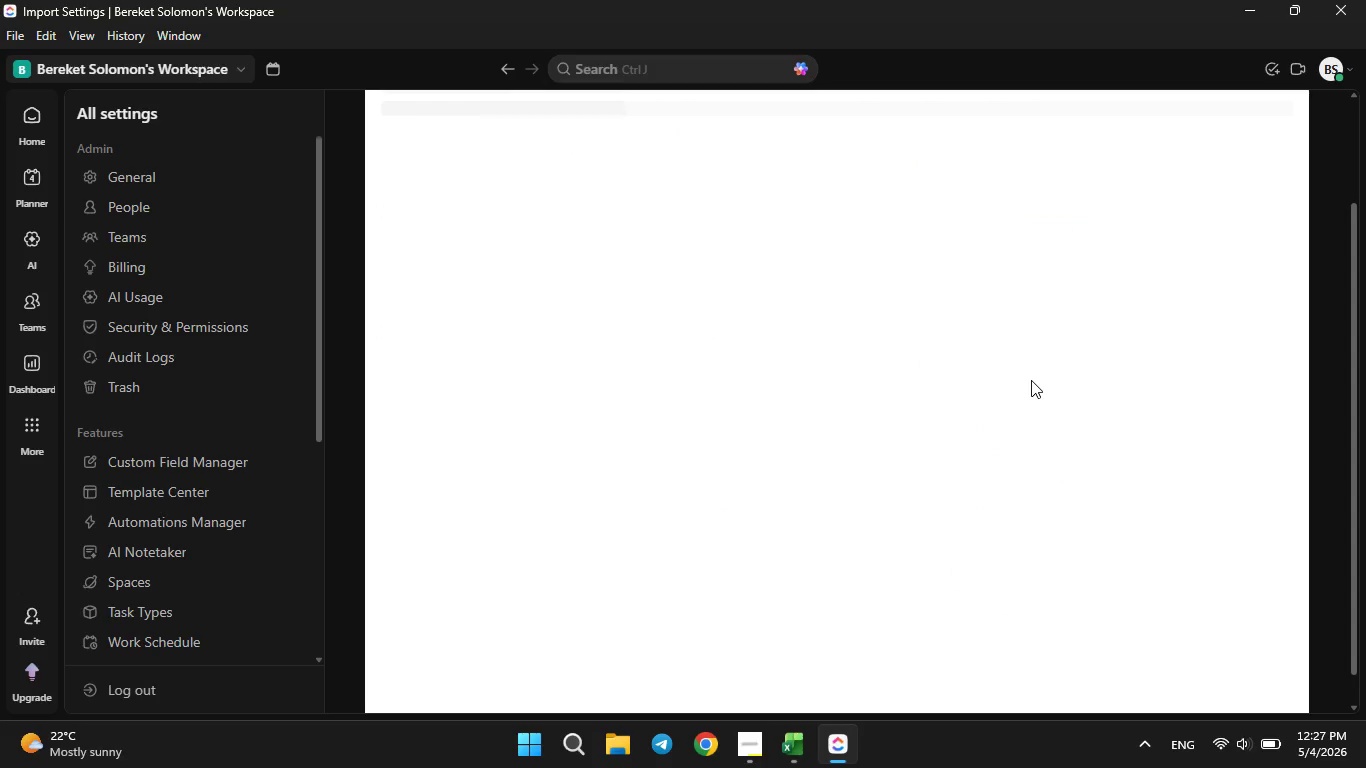 
wait(8.03)
 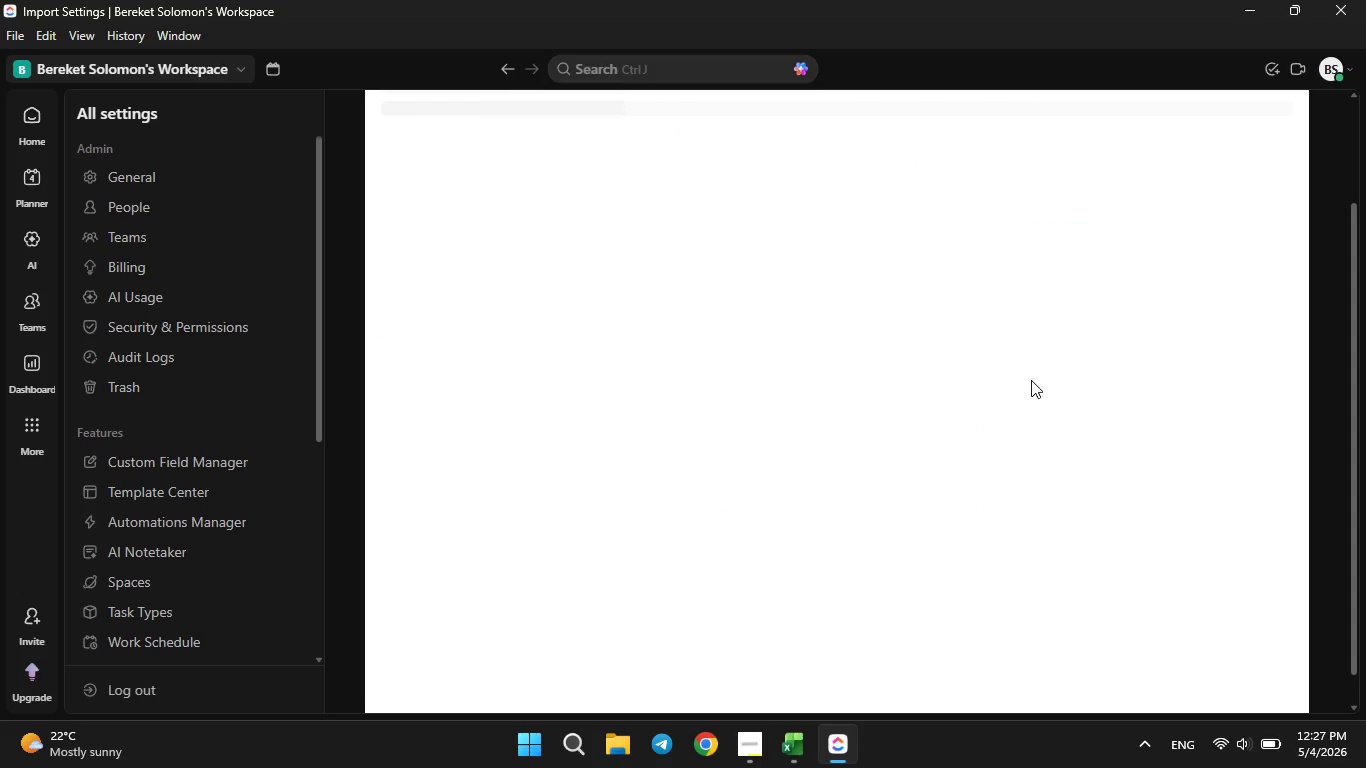 
left_click([794, 257])
 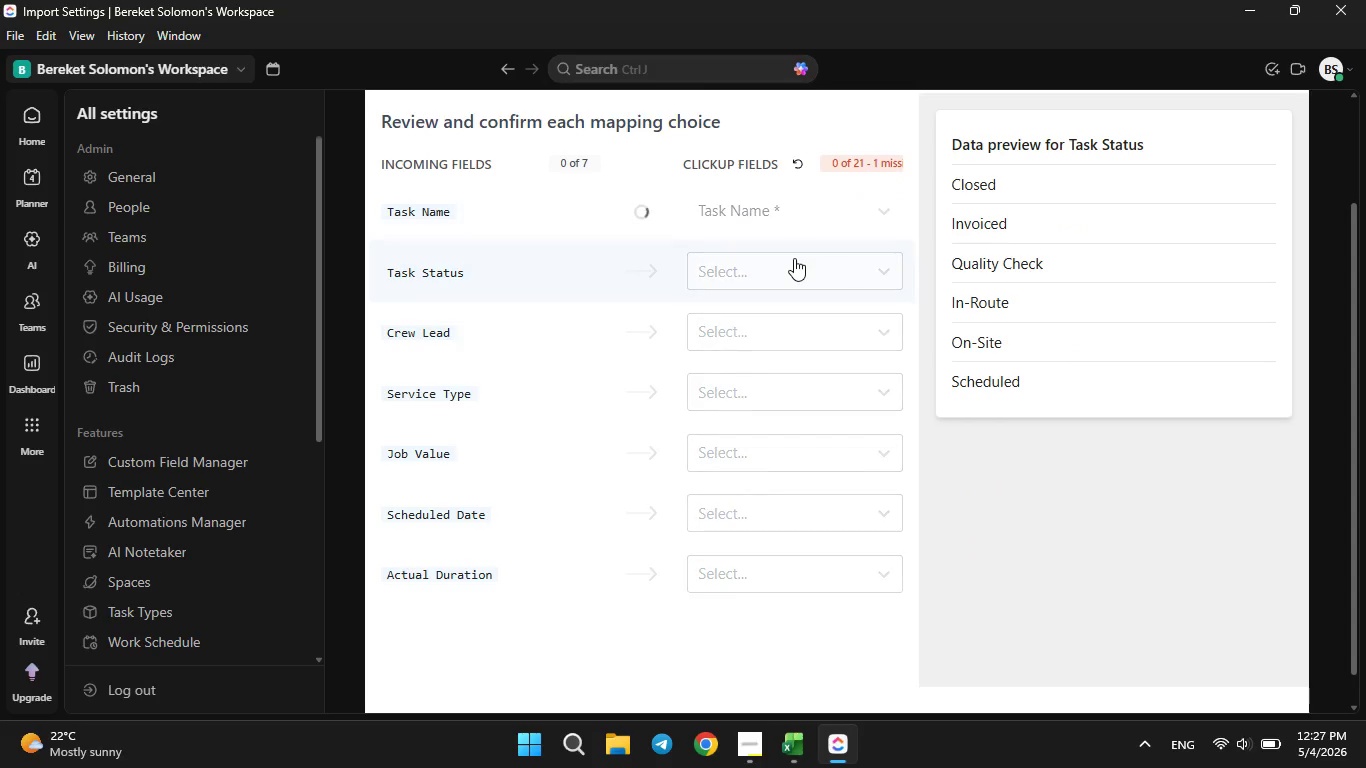 
mouse_move([801, 283])
 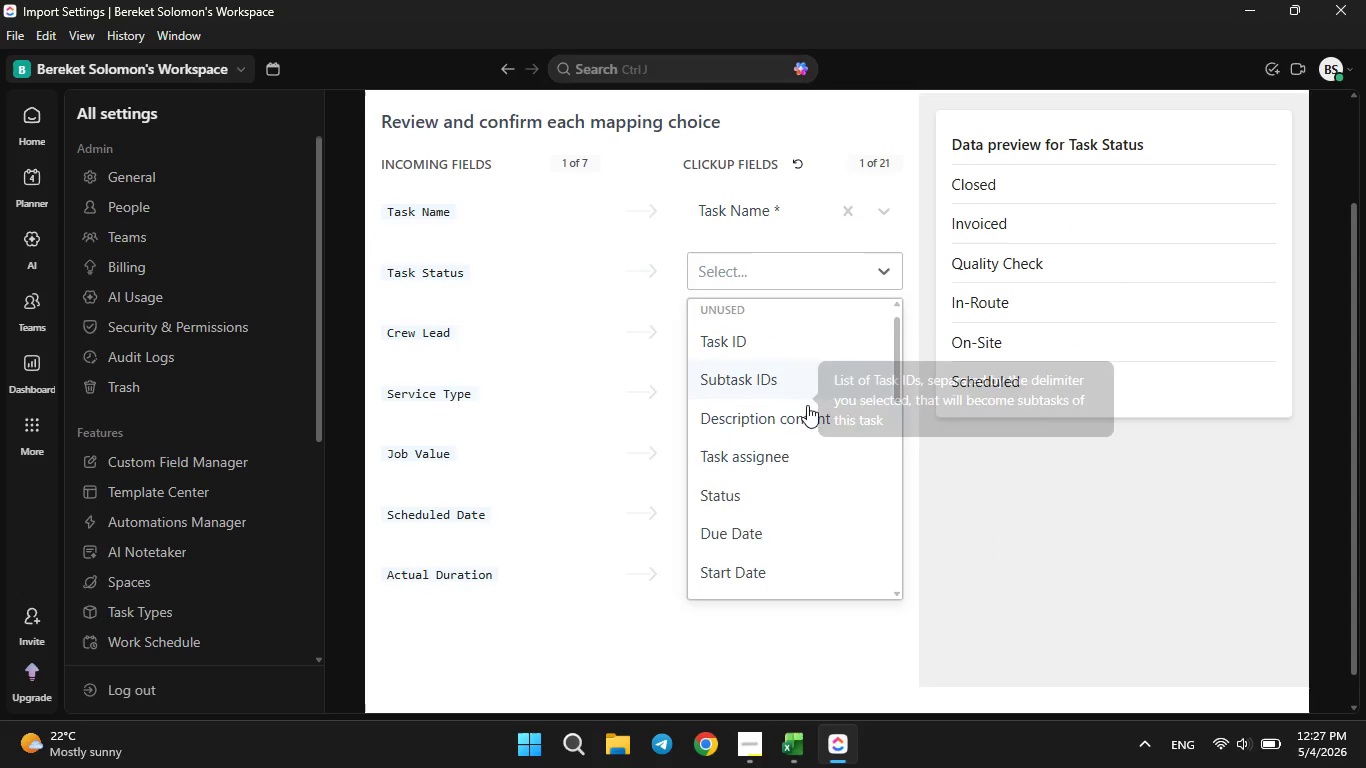 
scroll: coordinate [807, 405], scroll_direction: down, amount: 6.0
 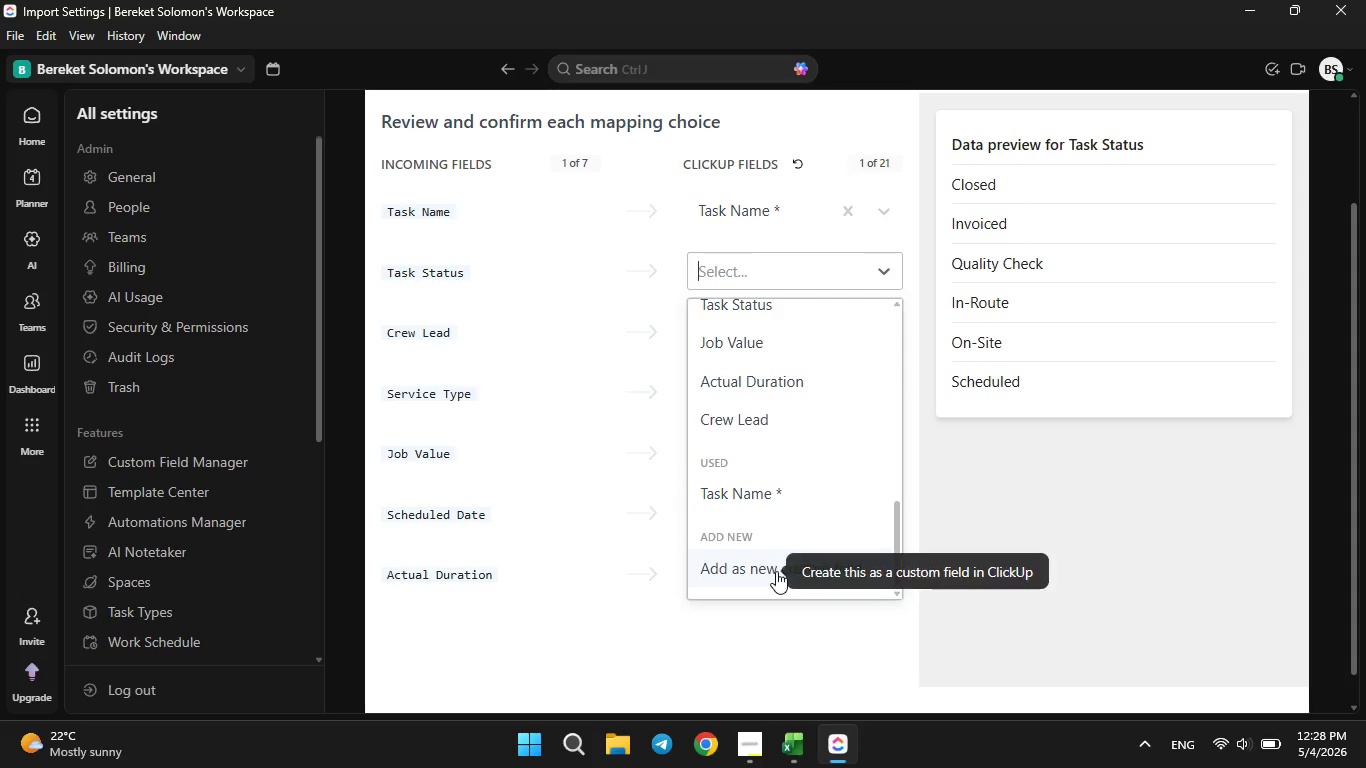 
left_click([776, 571])
 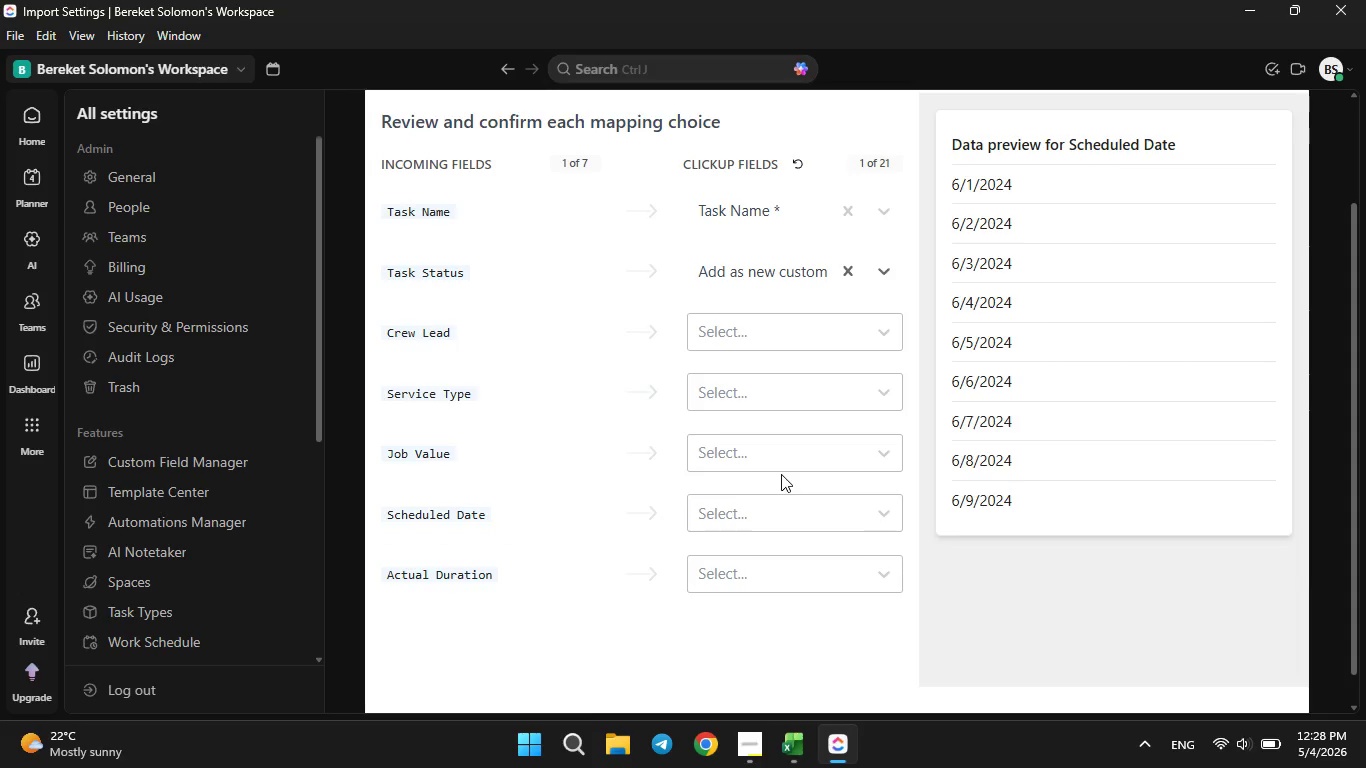 
mouse_move([864, 333])
 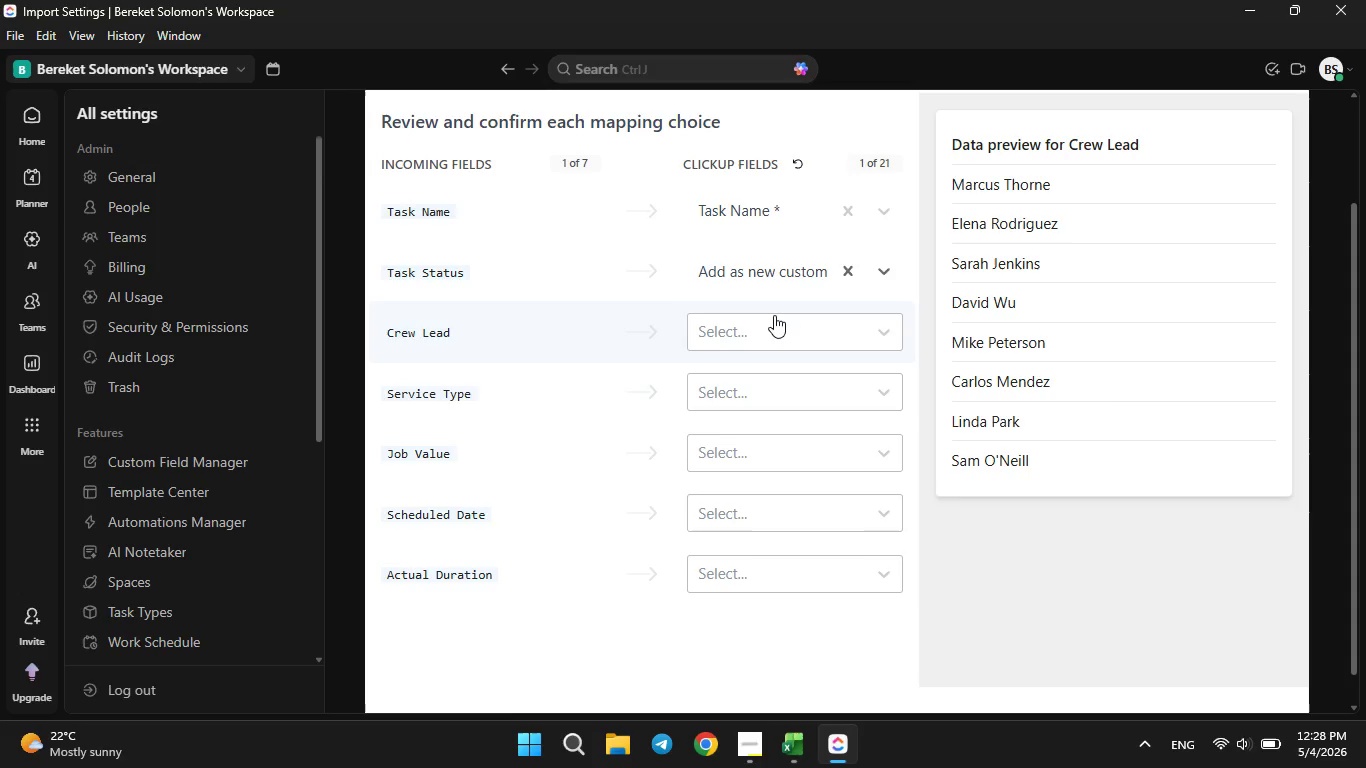 
mouse_move([795, 315])
 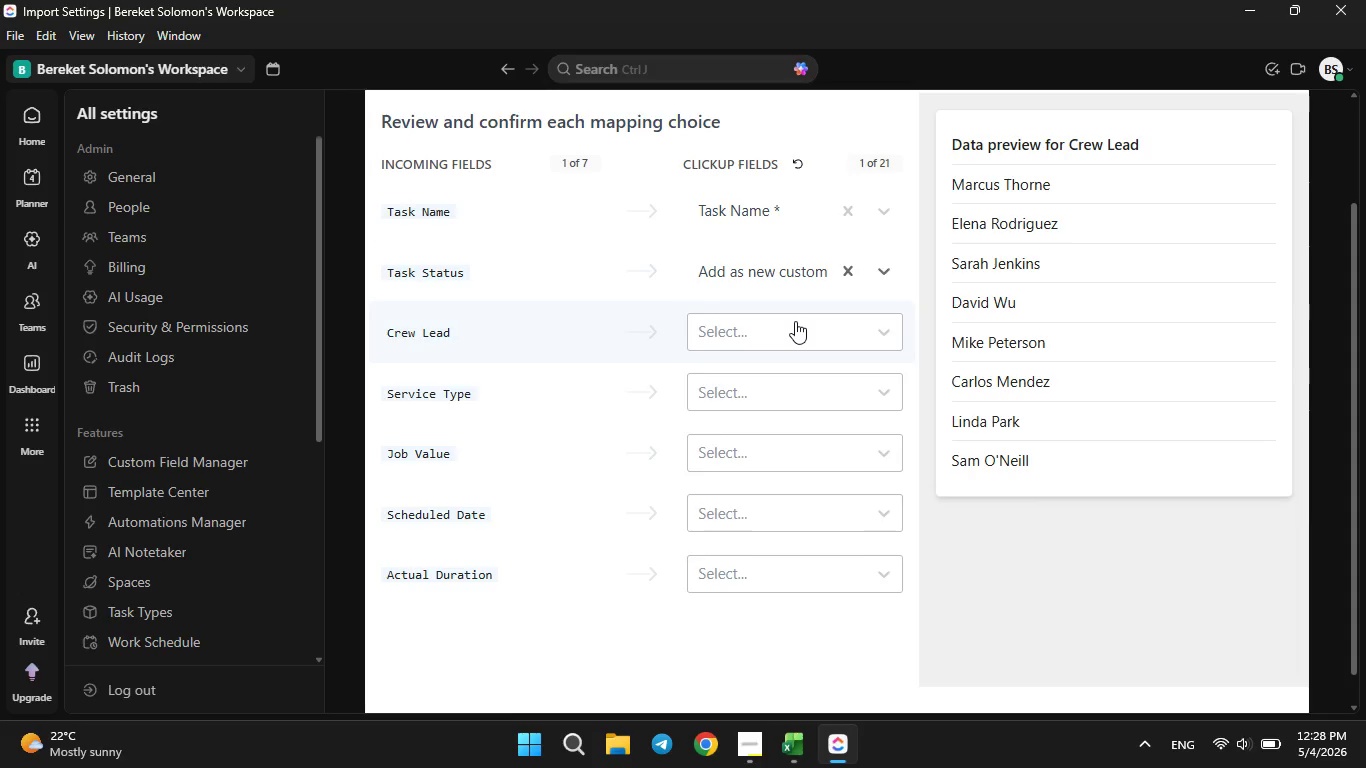 
left_click([795, 321])
 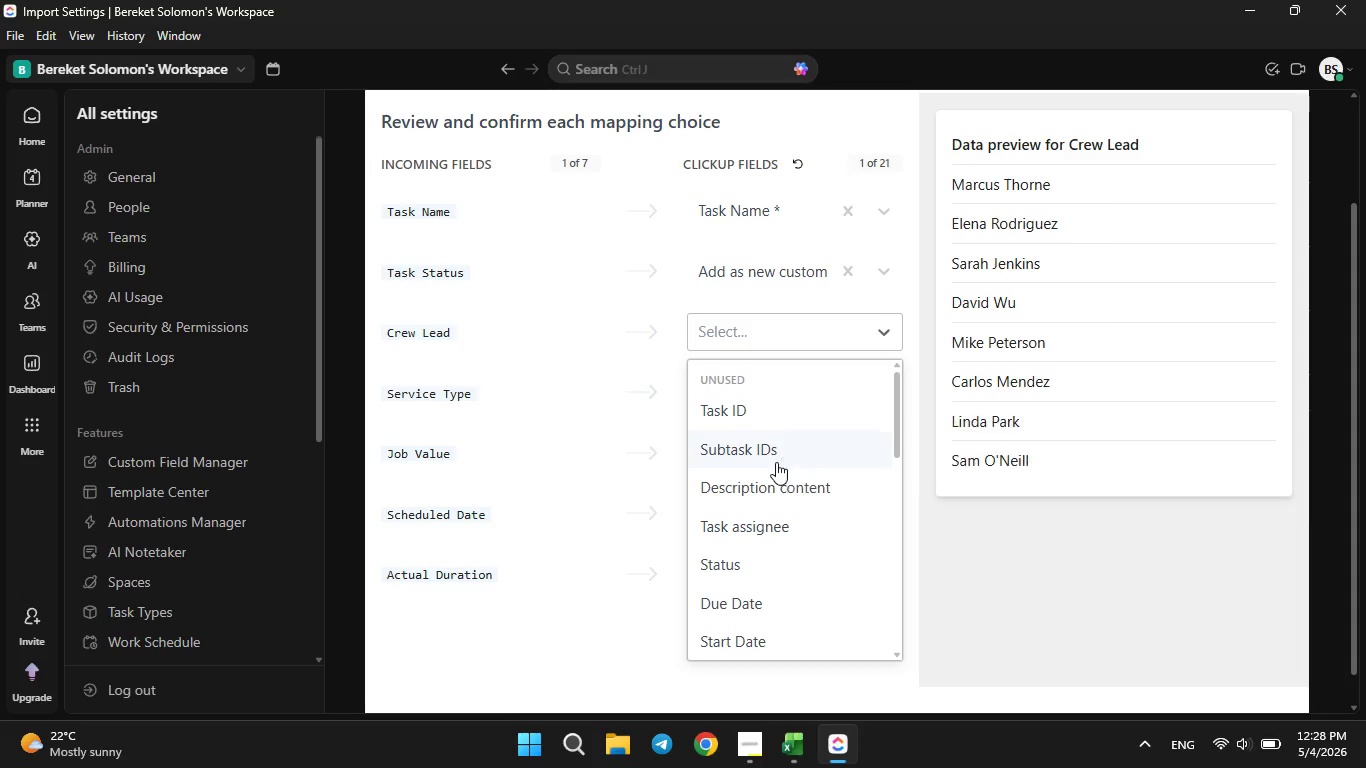 
scroll: coordinate [776, 462], scroll_direction: down, amount: 2.0
 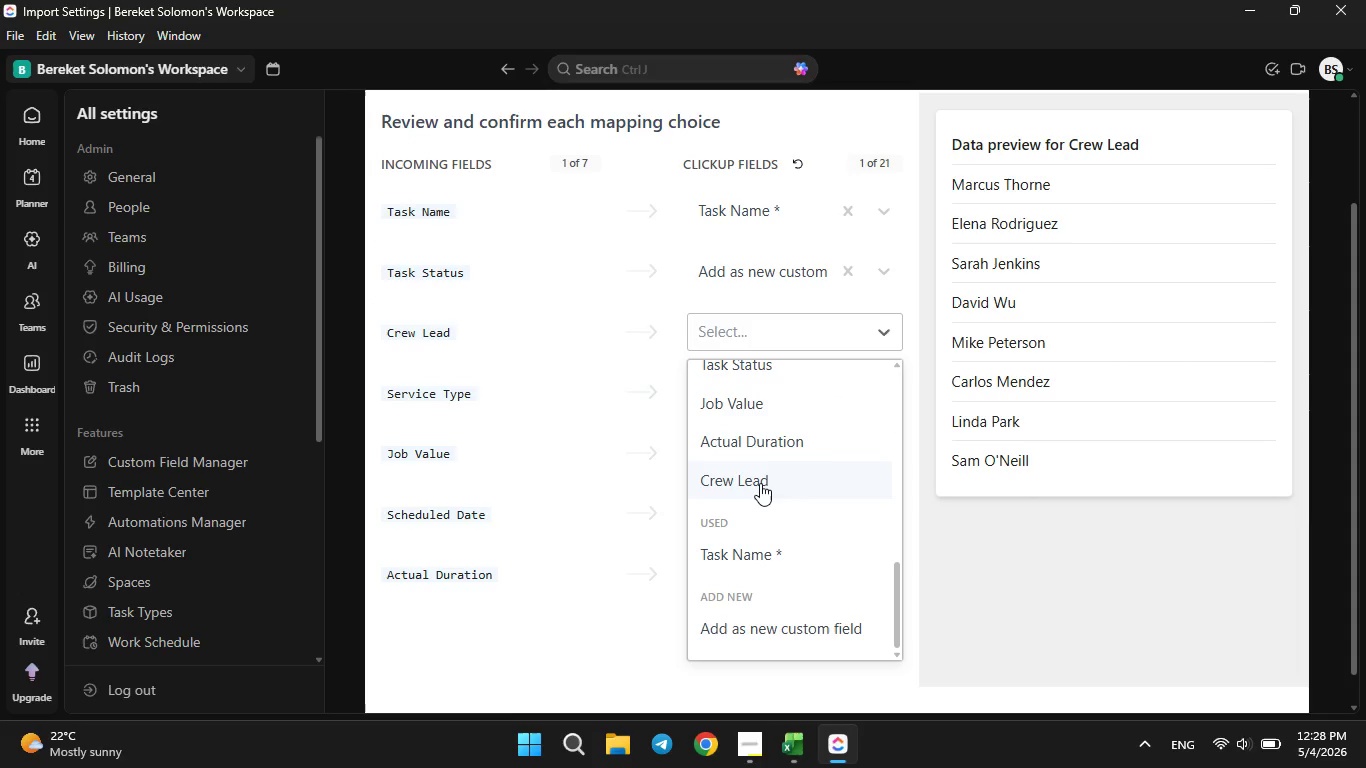 
left_click([751, 630])
 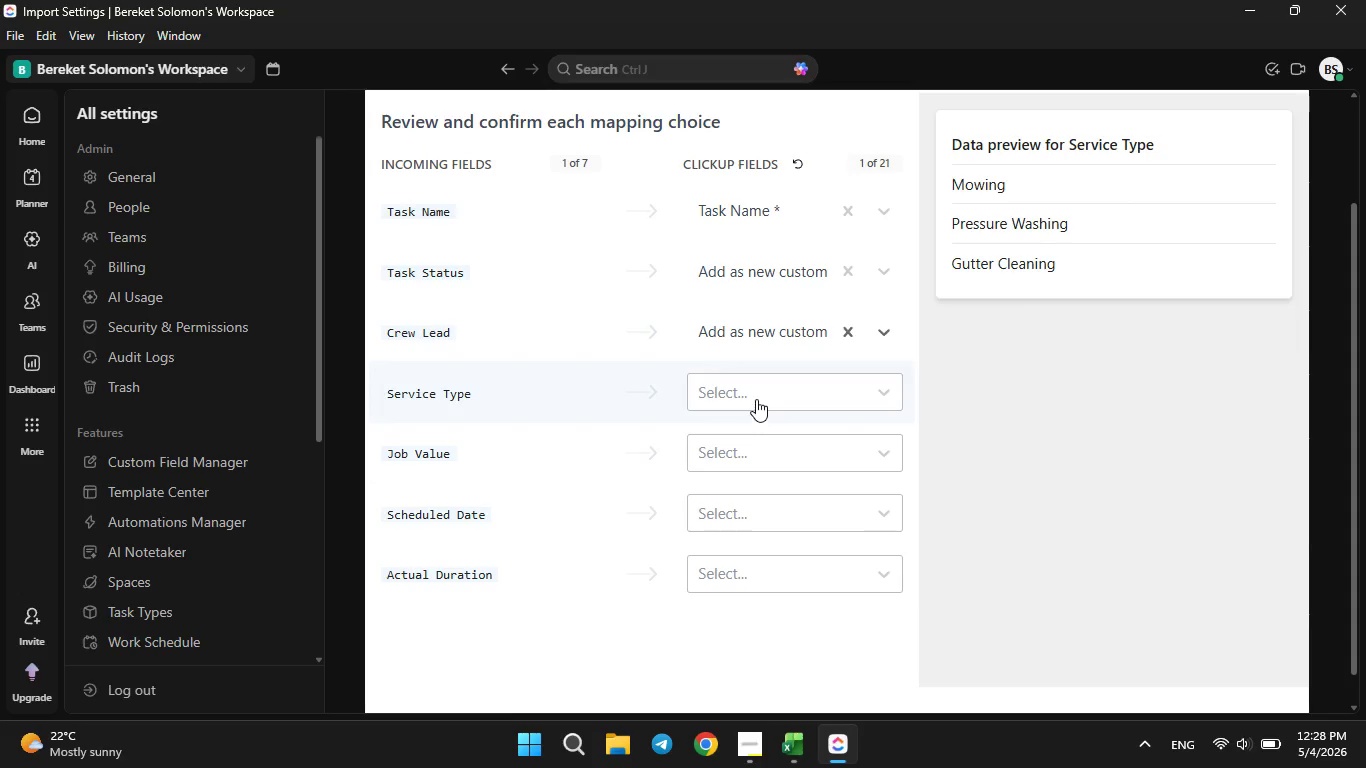 
left_click([756, 396])
 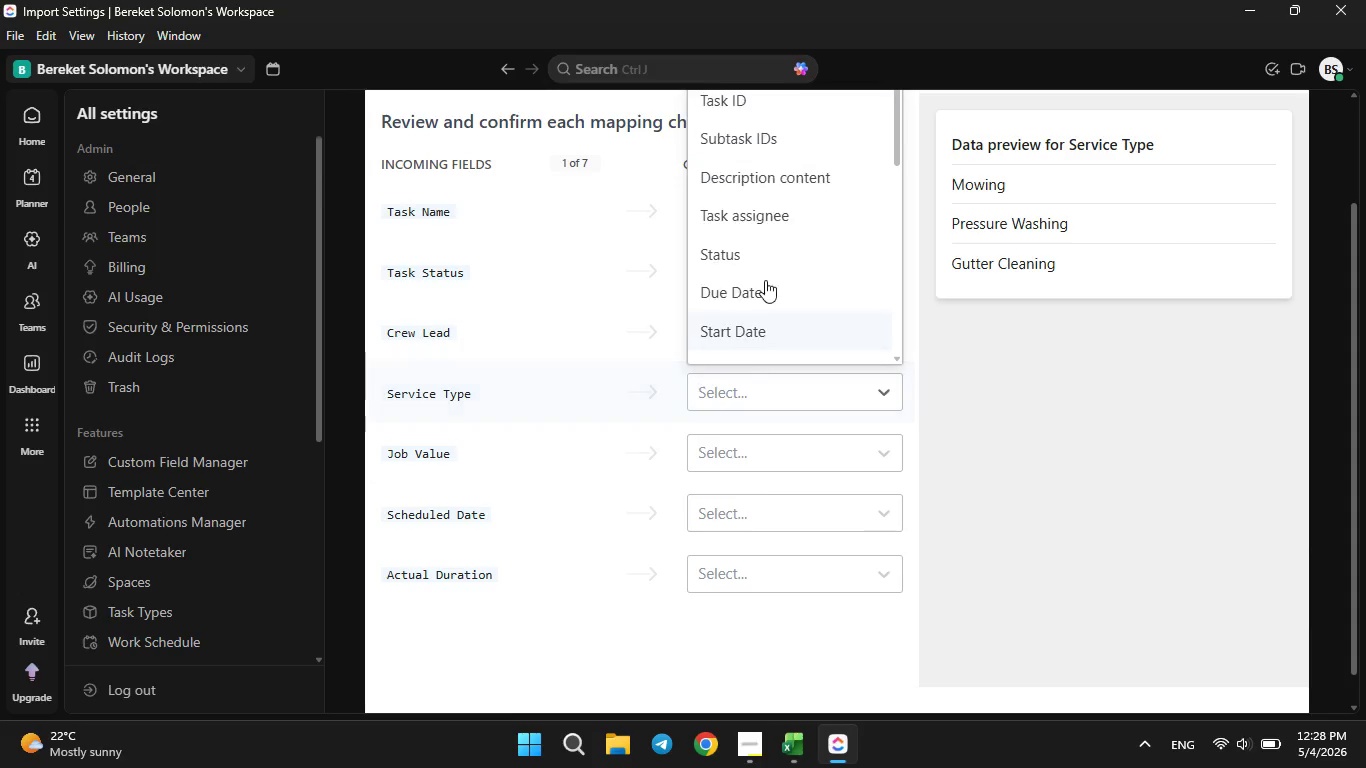 
scroll: coordinate [762, 276], scroll_direction: down, amount: 6.0
 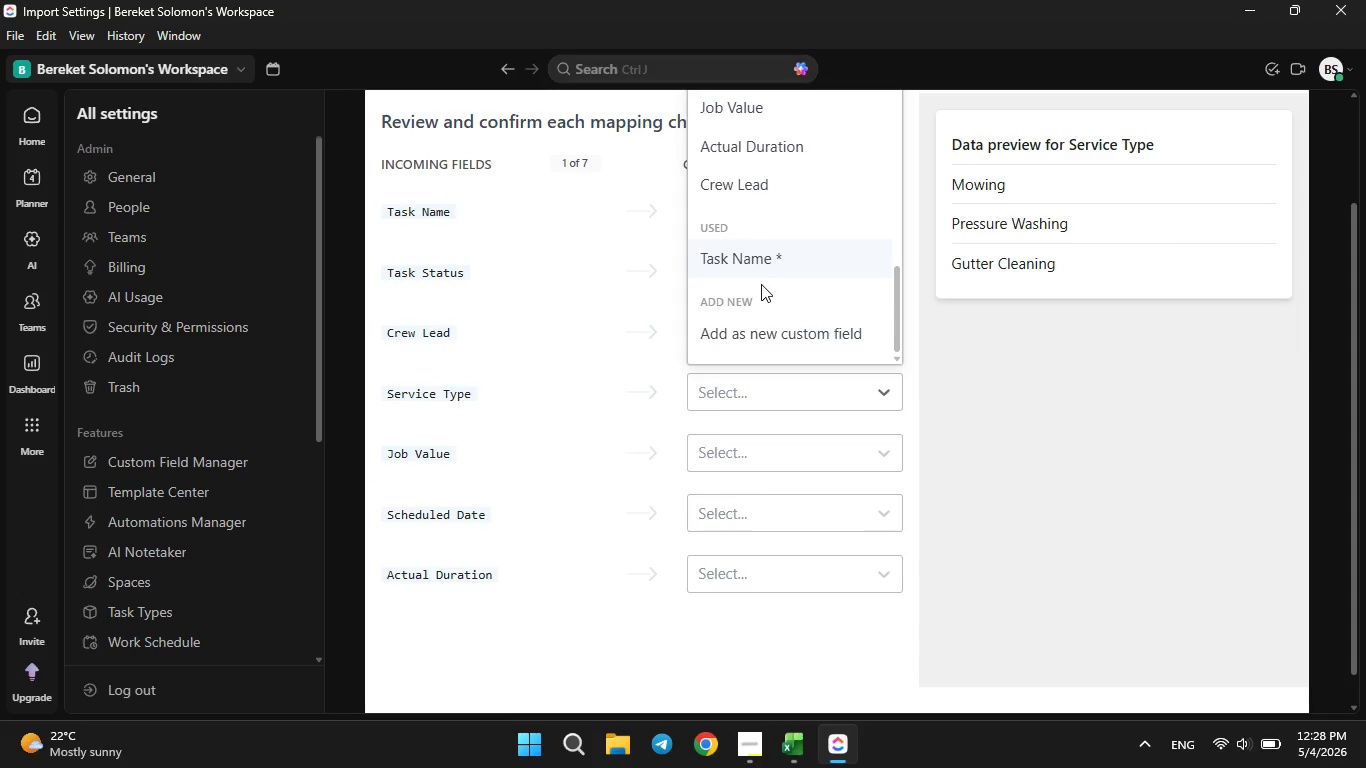 
scroll: coordinate [758, 288], scroll_direction: none, amount: 0.0
 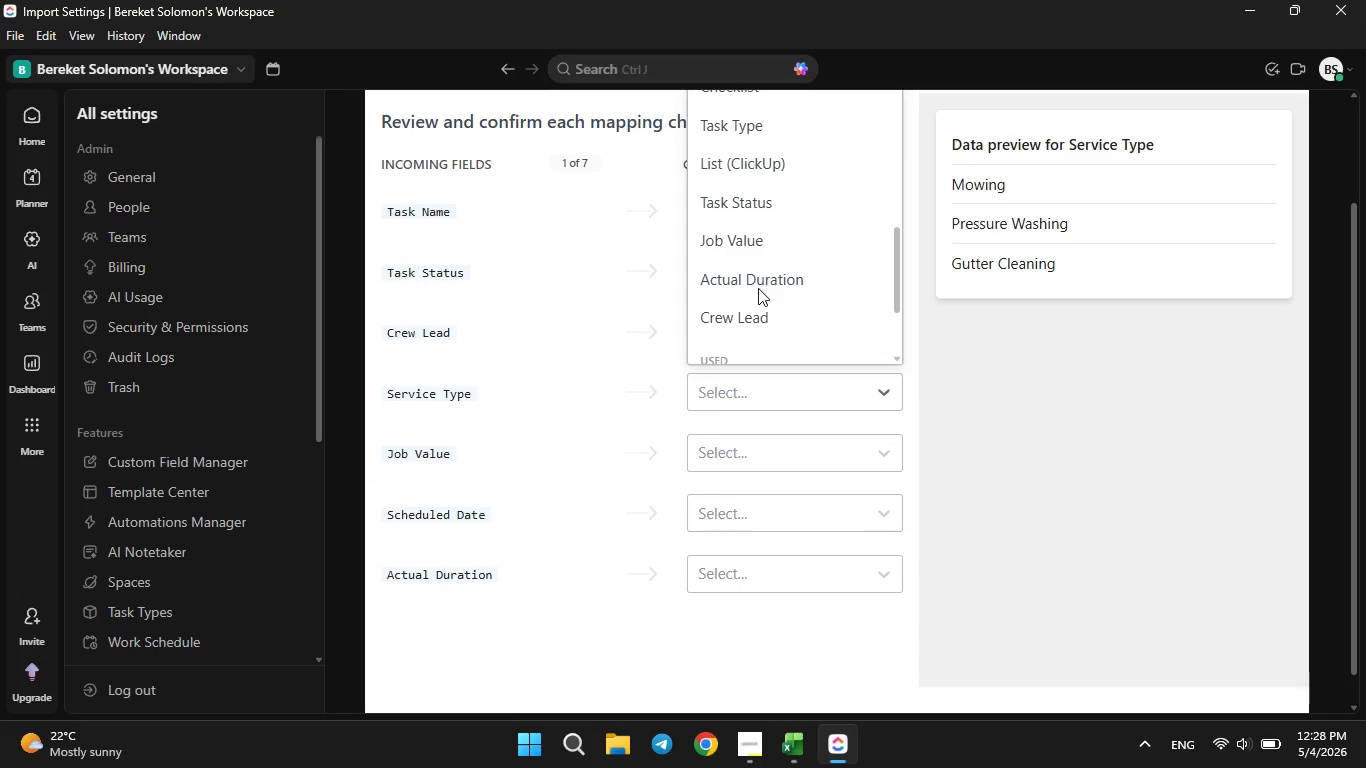 
scroll: coordinate [758, 288], scroll_direction: up, amount: 1.0
 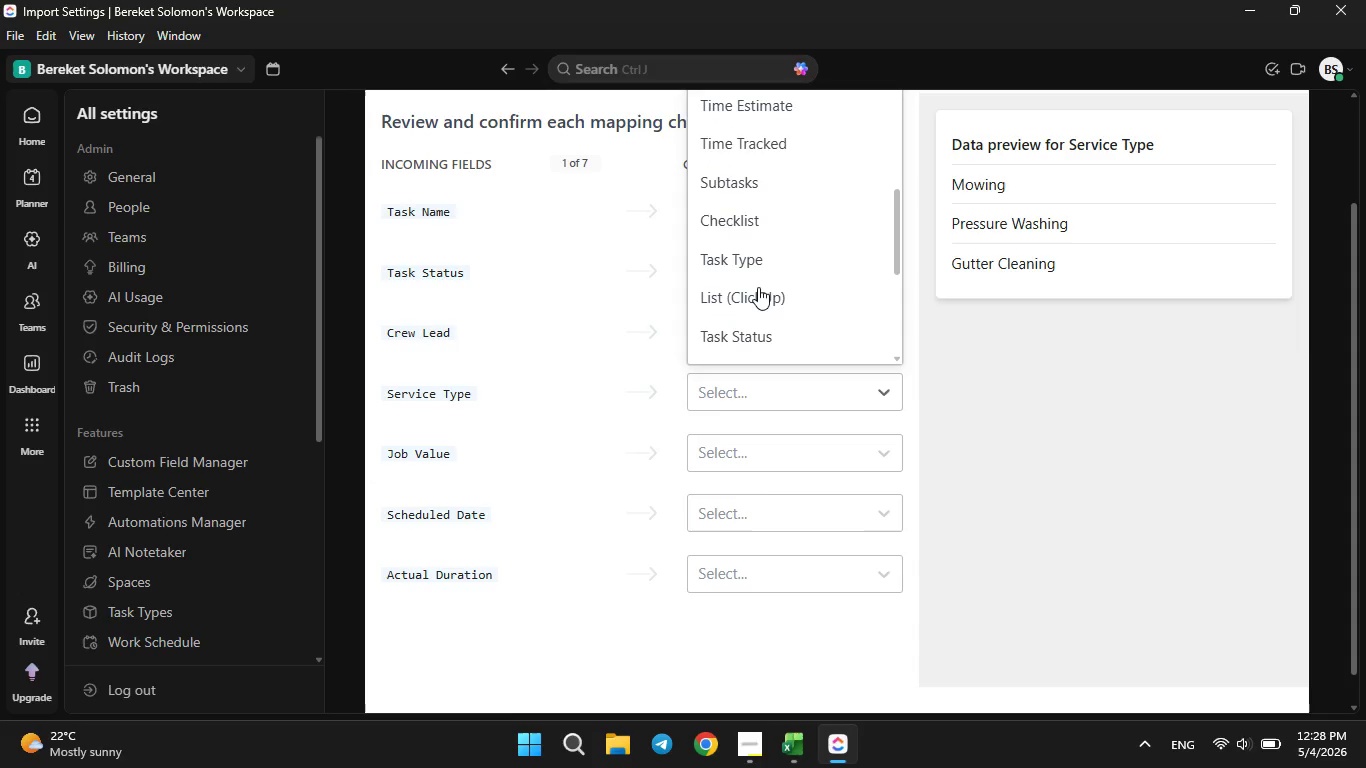 
scroll: coordinate [757, 290], scroll_direction: down, amount: 3.0
 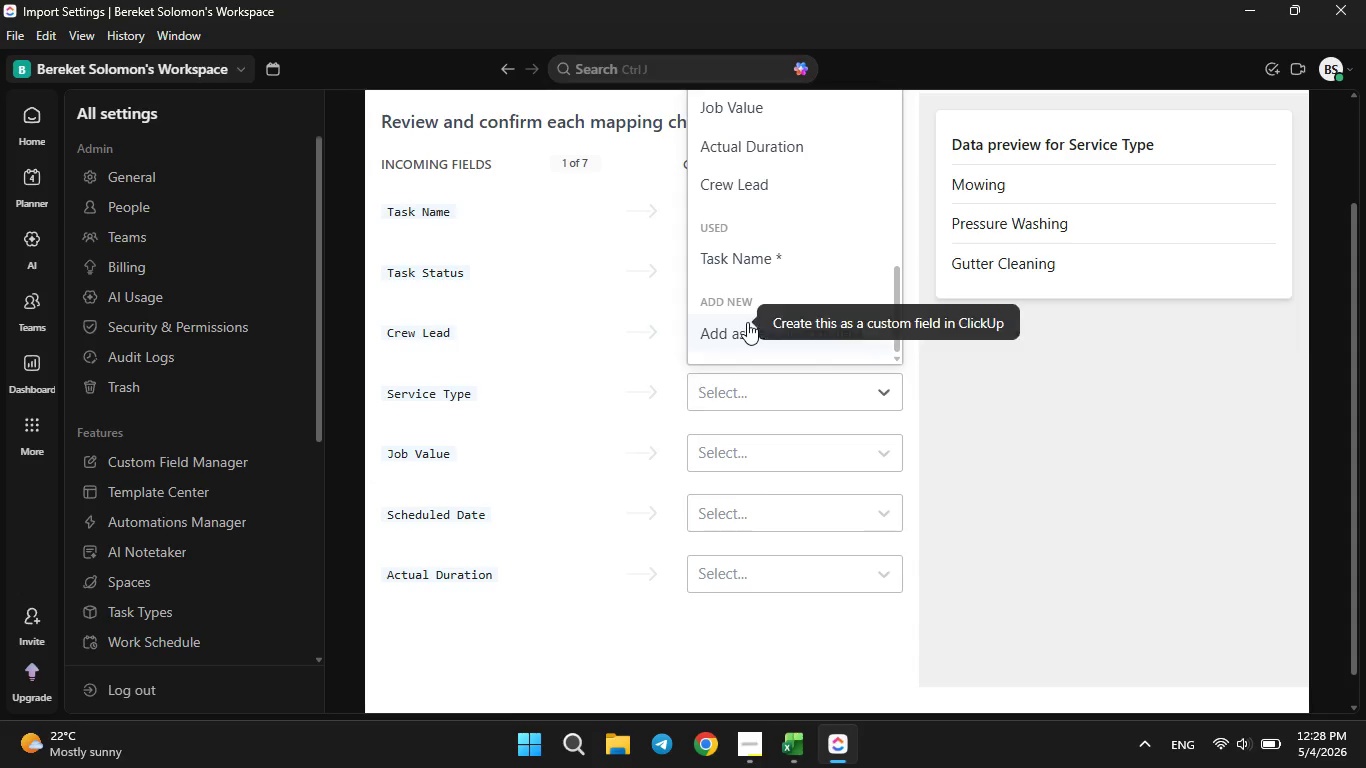 
left_click([746, 322])
 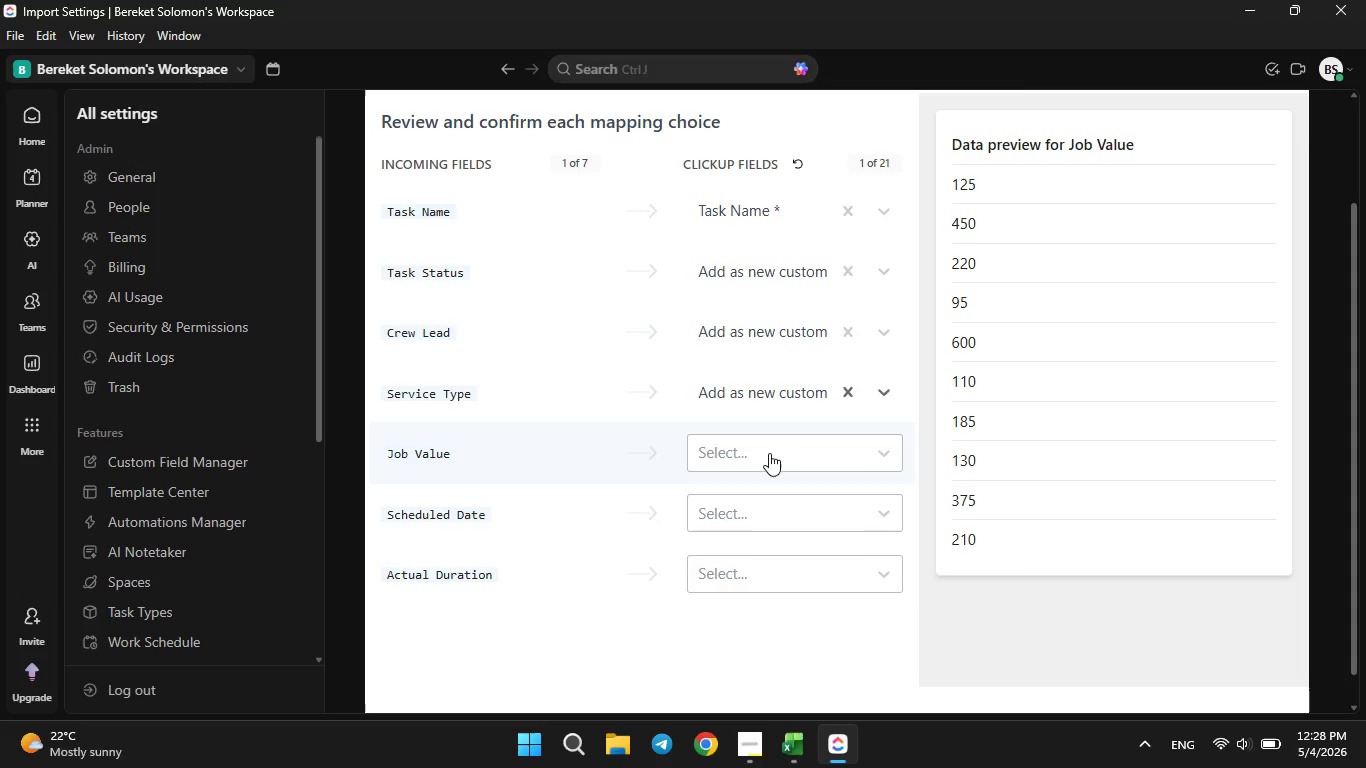 
left_click([769, 453])
 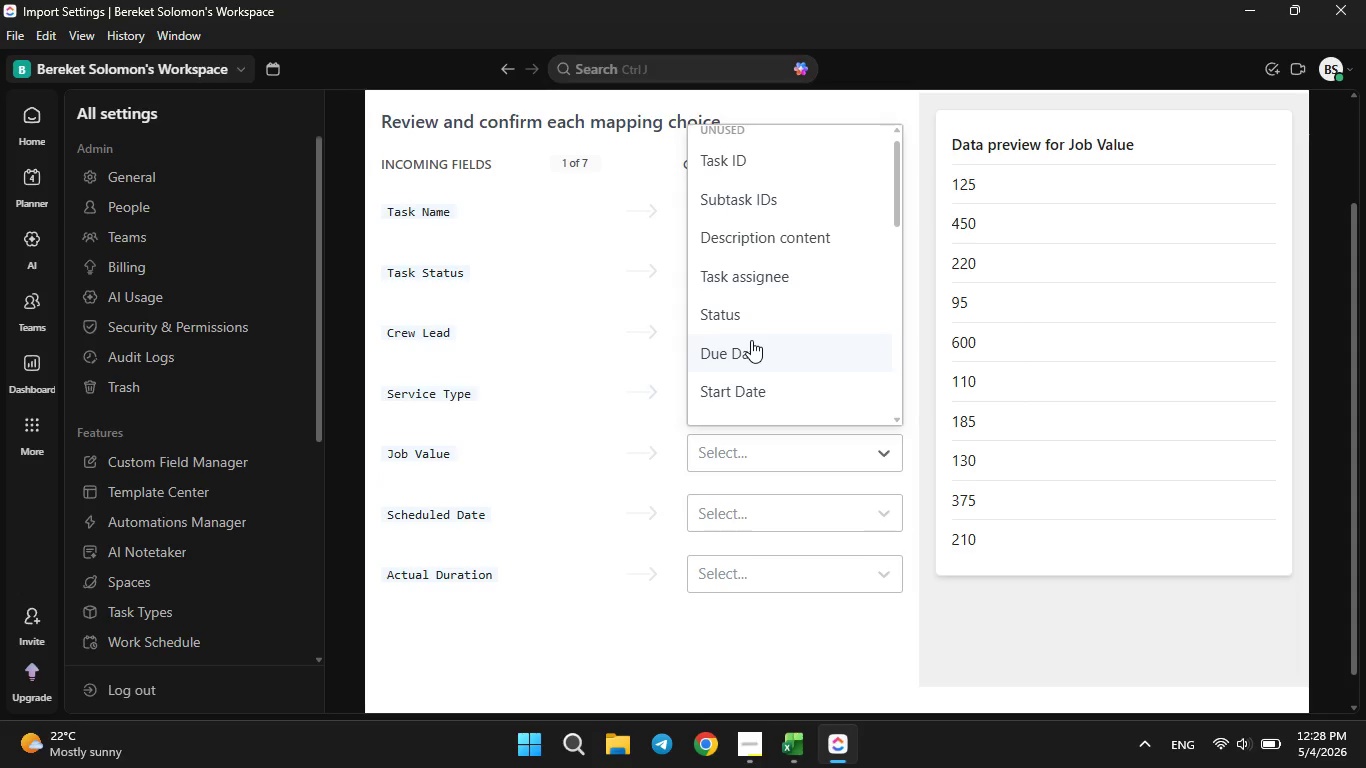 
scroll: coordinate [750, 342], scroll_direction: down, amount: 7.0
 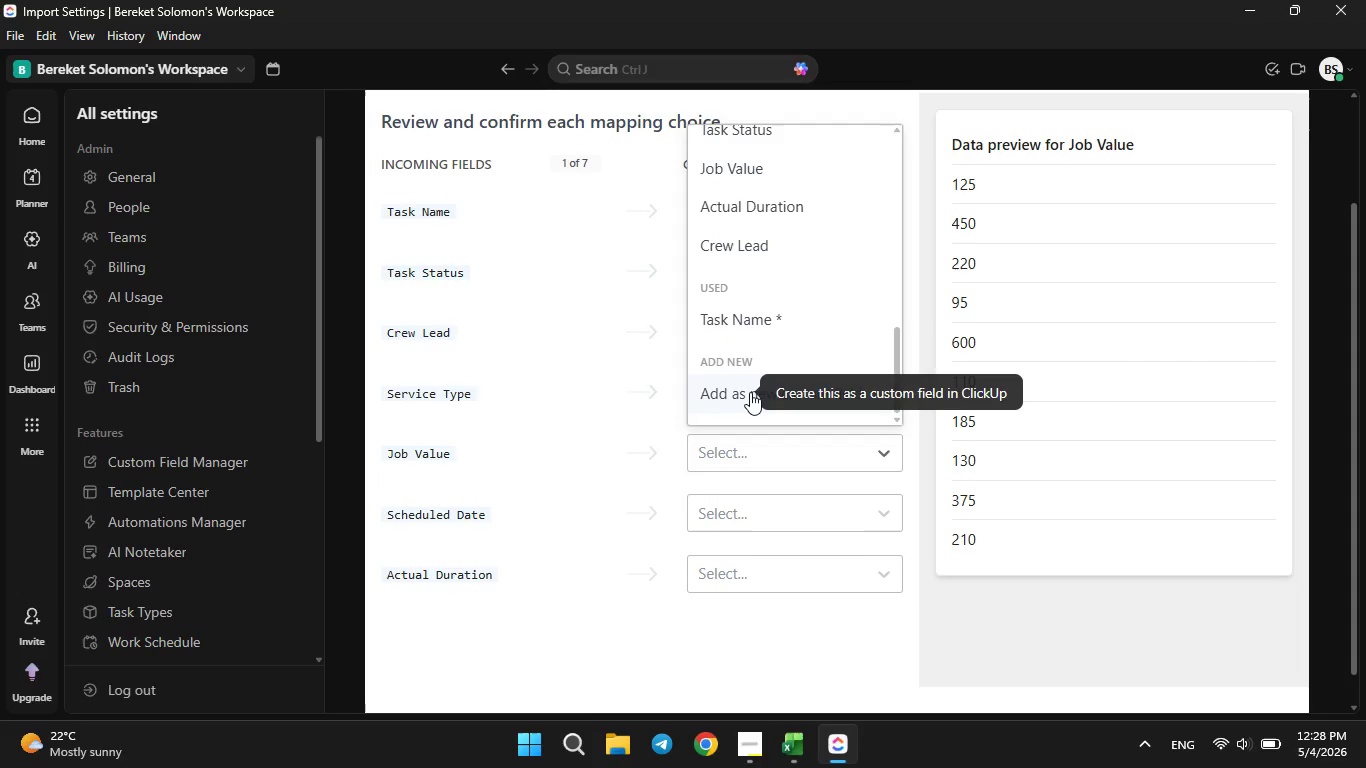 
left_click([750, 391])
 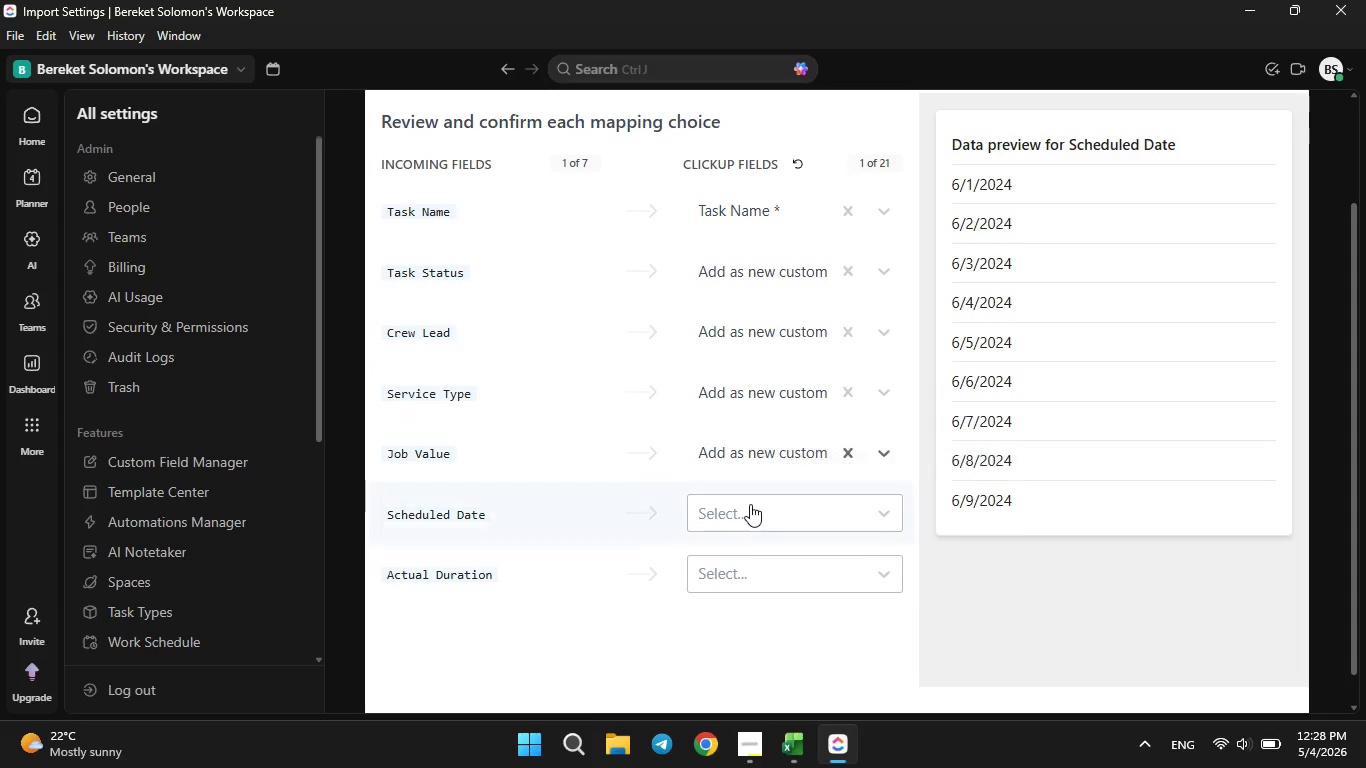 
left_click([750, 504])
 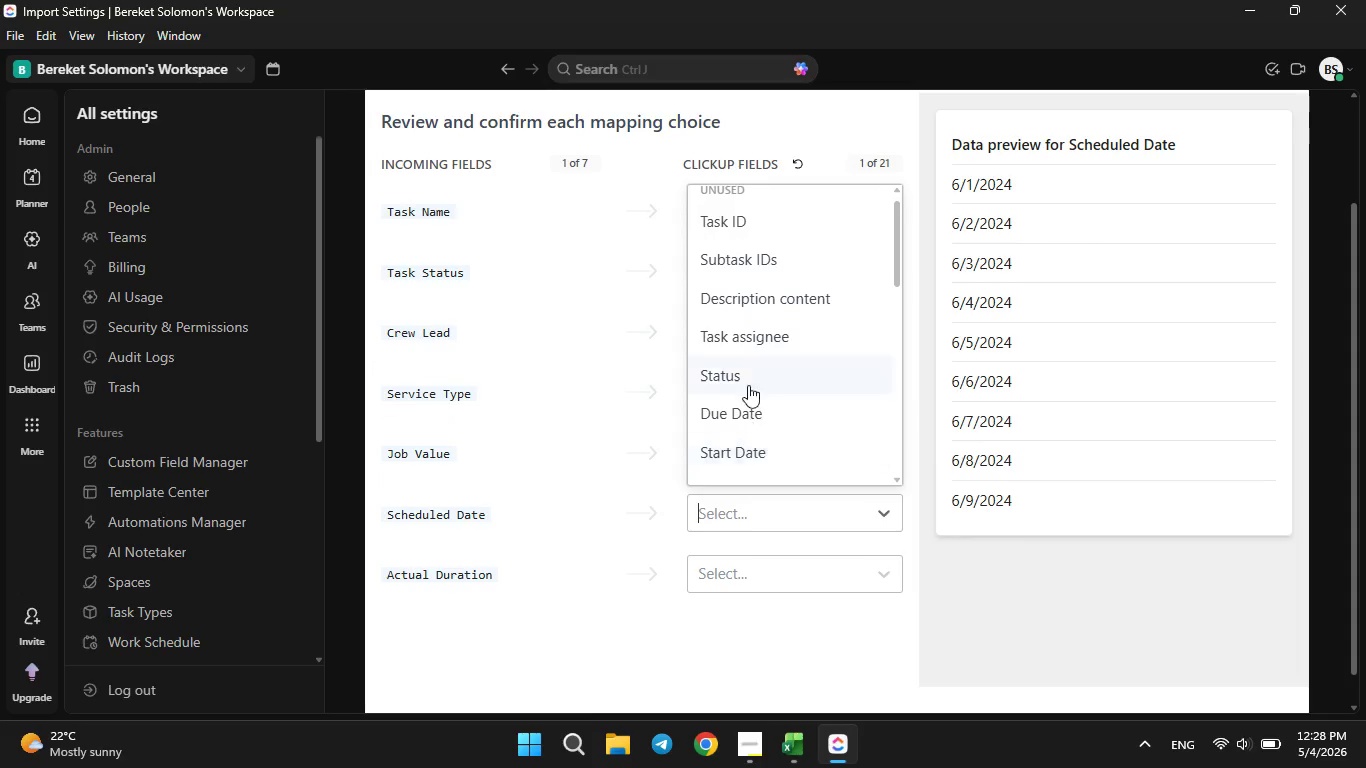 
scroll: coordinate [746, 388], scroll_direction: down, amount: 6.0
 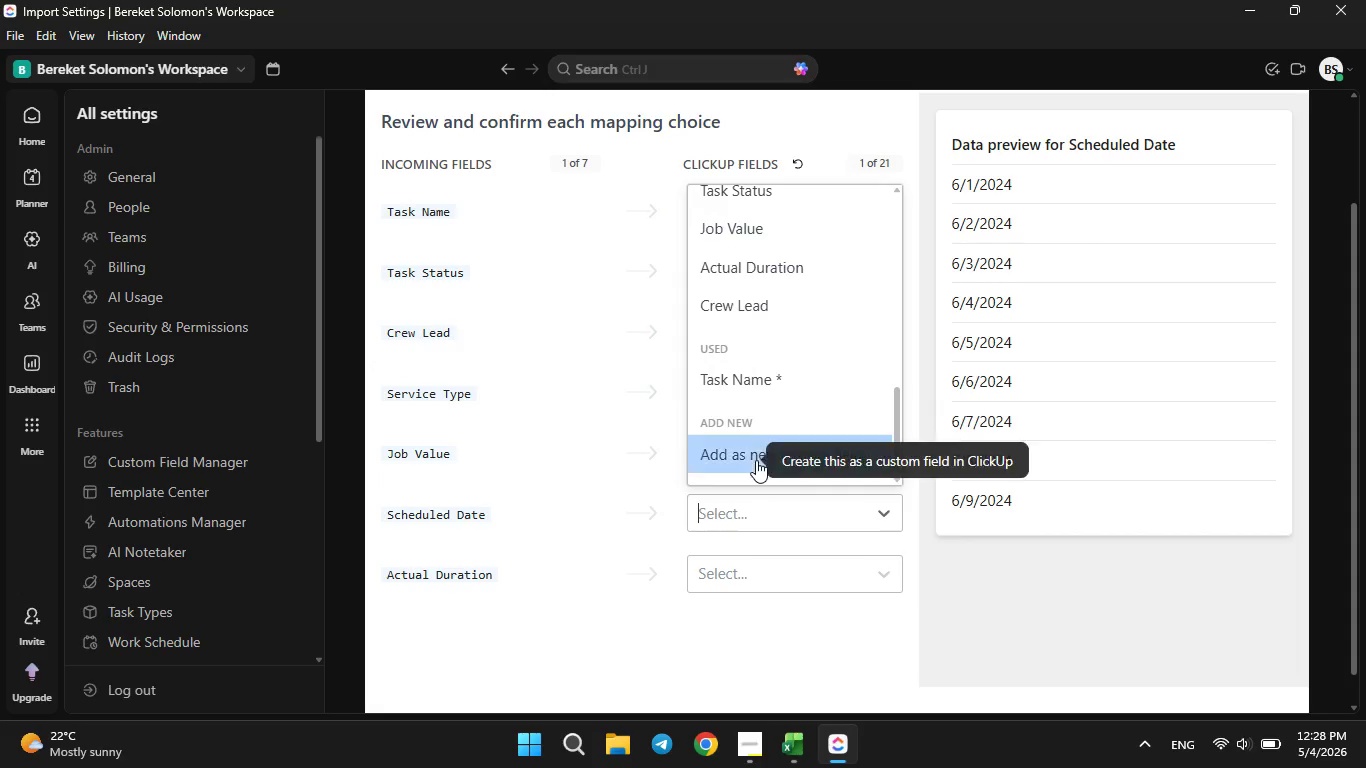 
left_click([756, 460])
 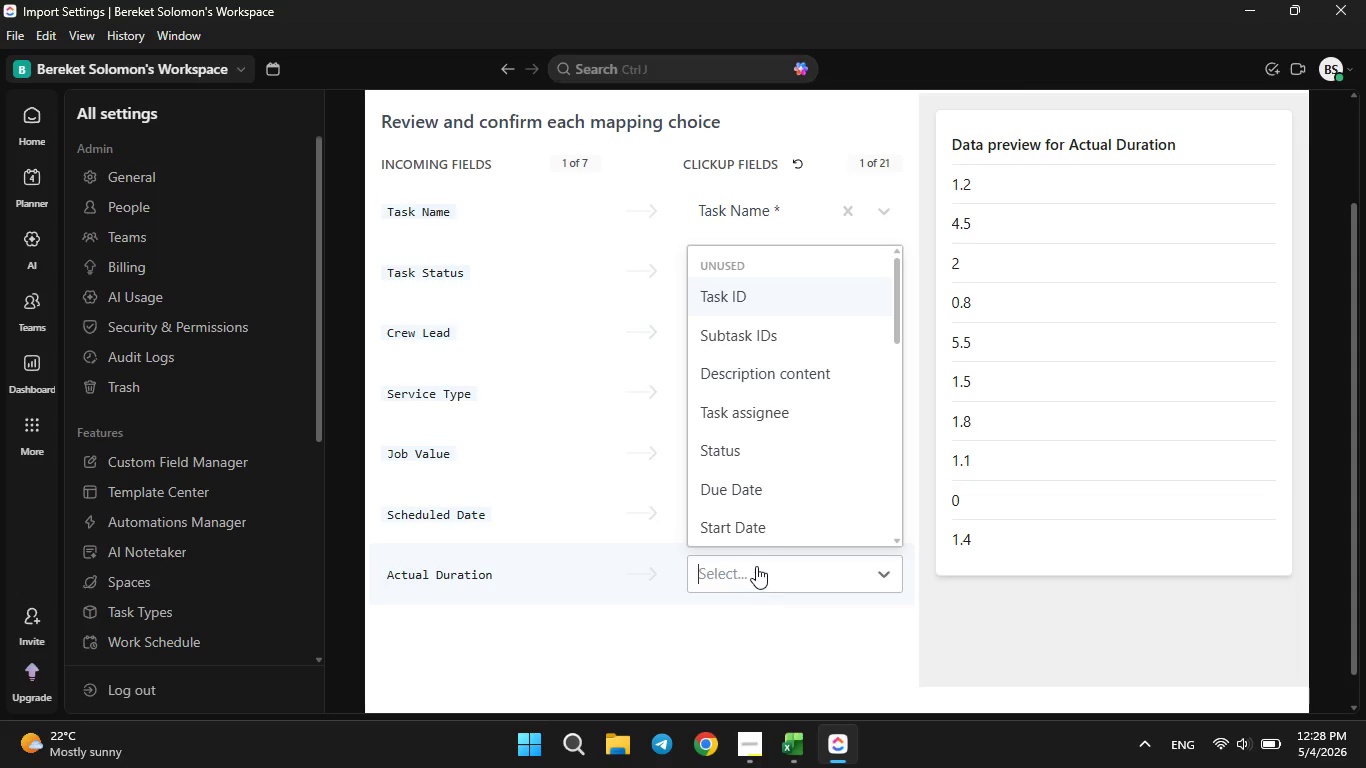 
scroll: coordinate [751, 461], scroll_direction: down, amount: 7.0
 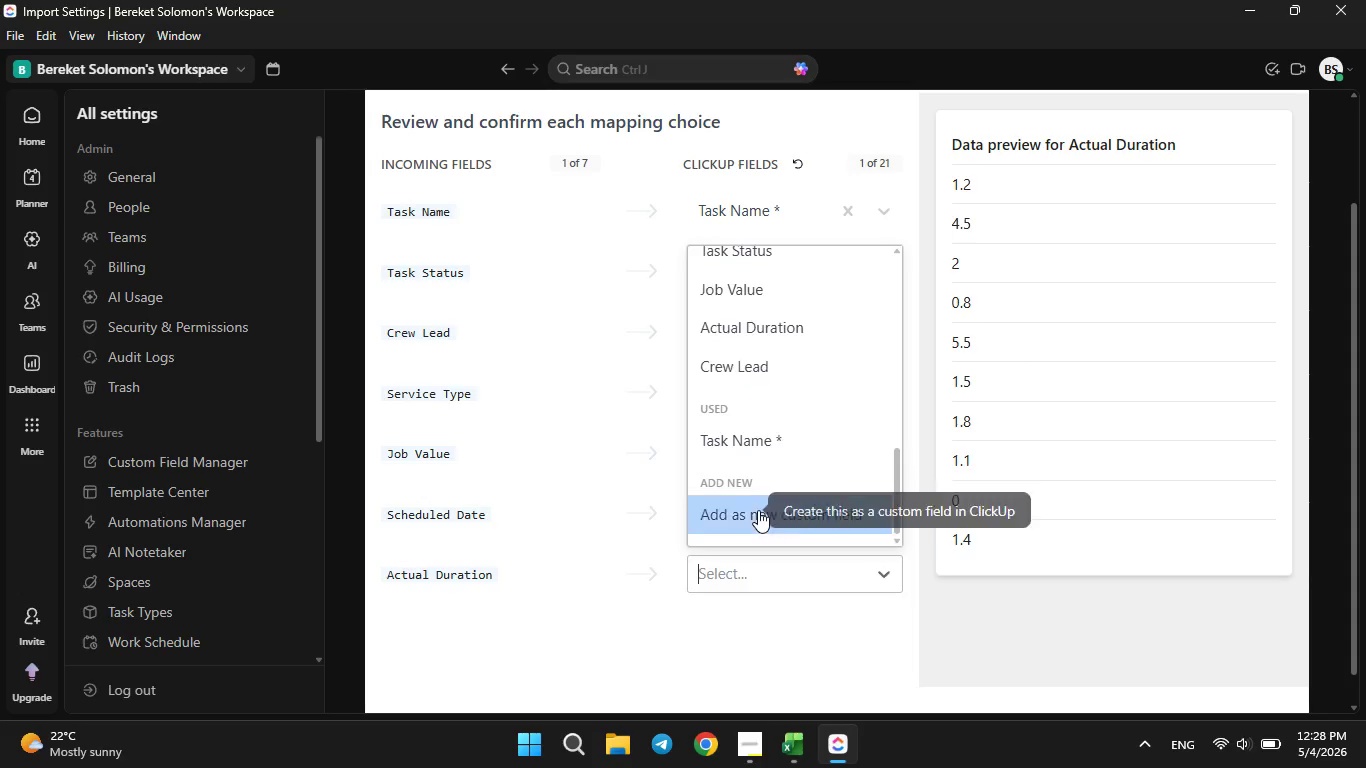 
left_click([758, 510])
 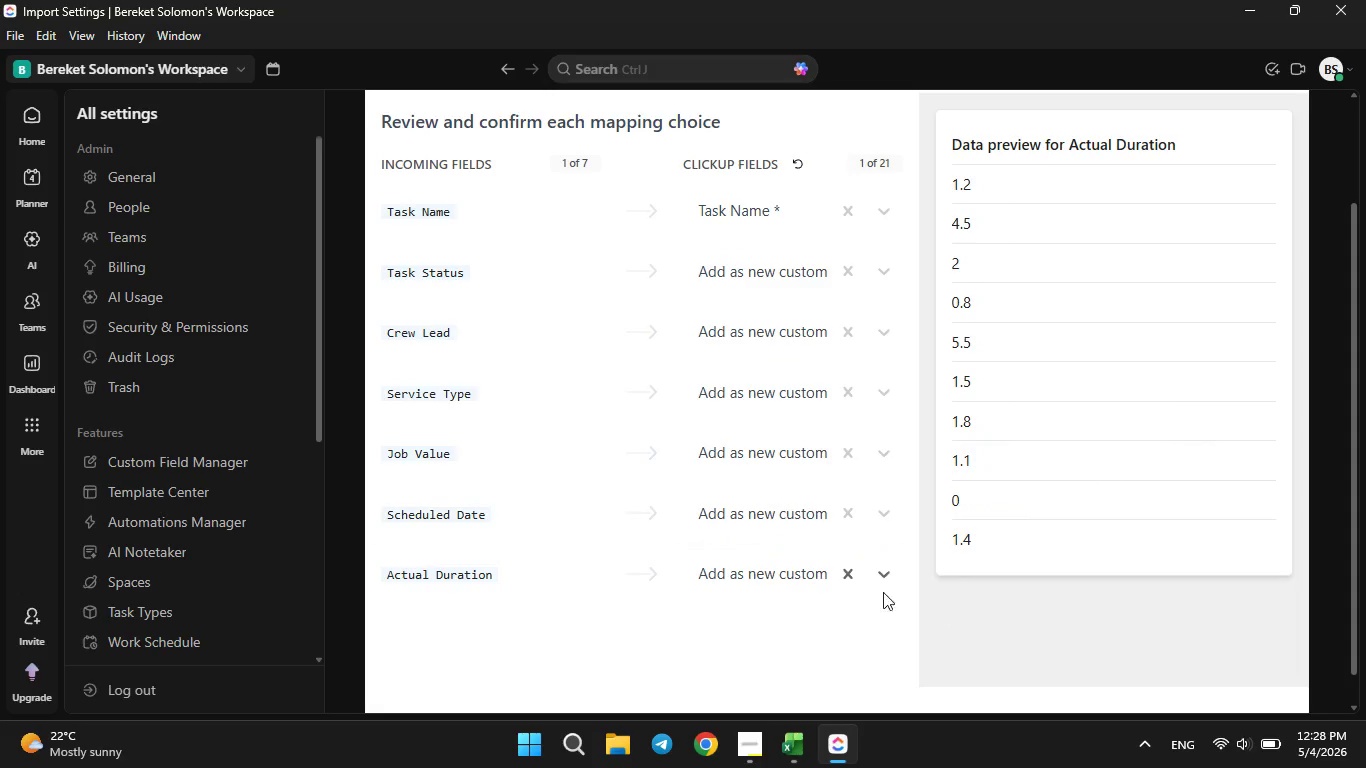 
left_click([791, 578])
 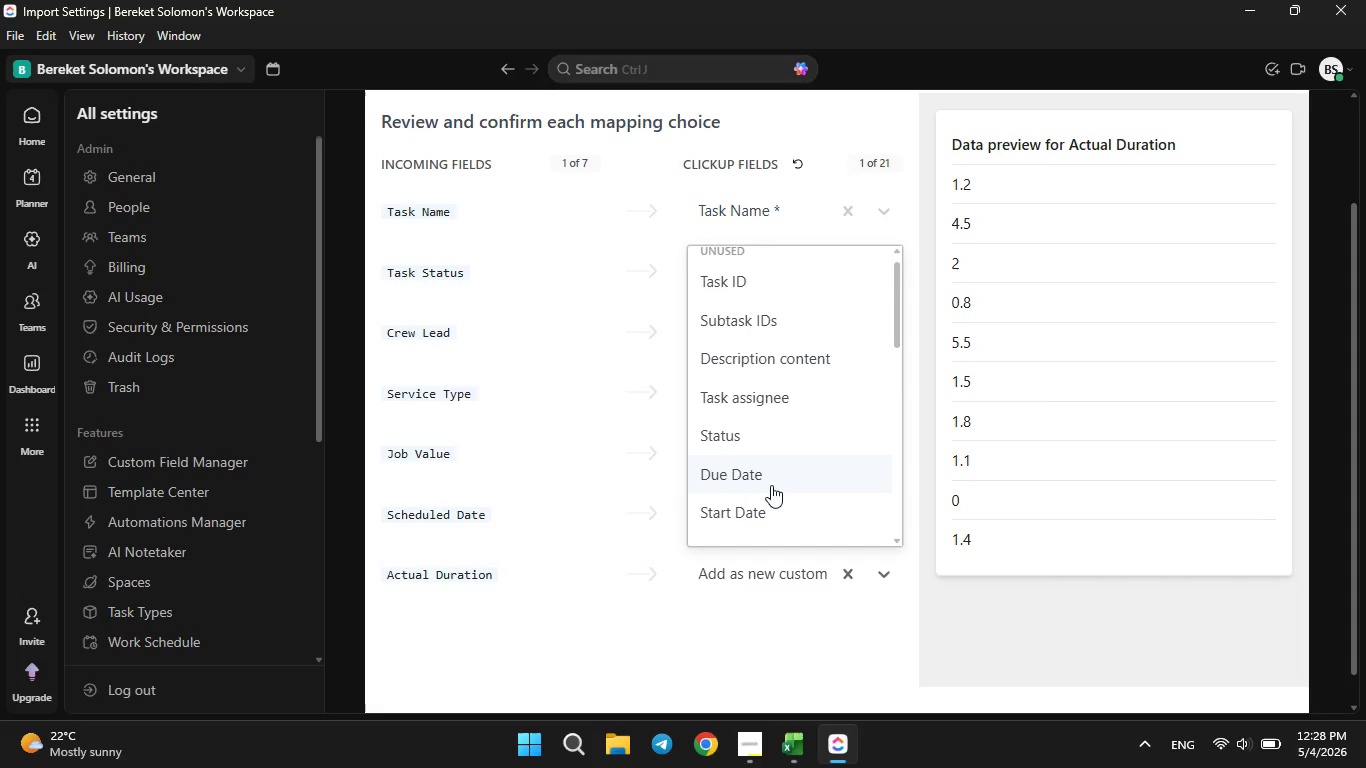 
scroll: coordinate [771, 485], scroll_direction: down, amount: 6.0
 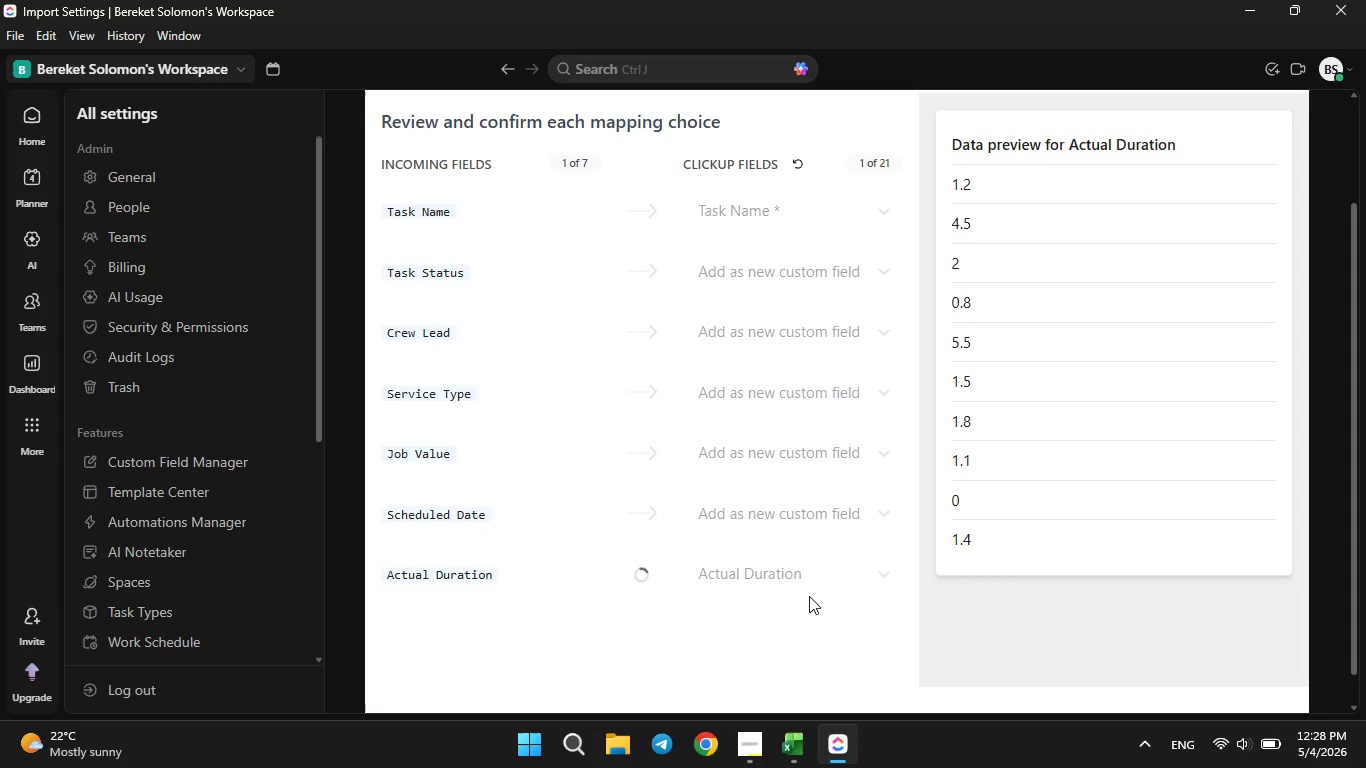 
mouse_move([754, 502])
 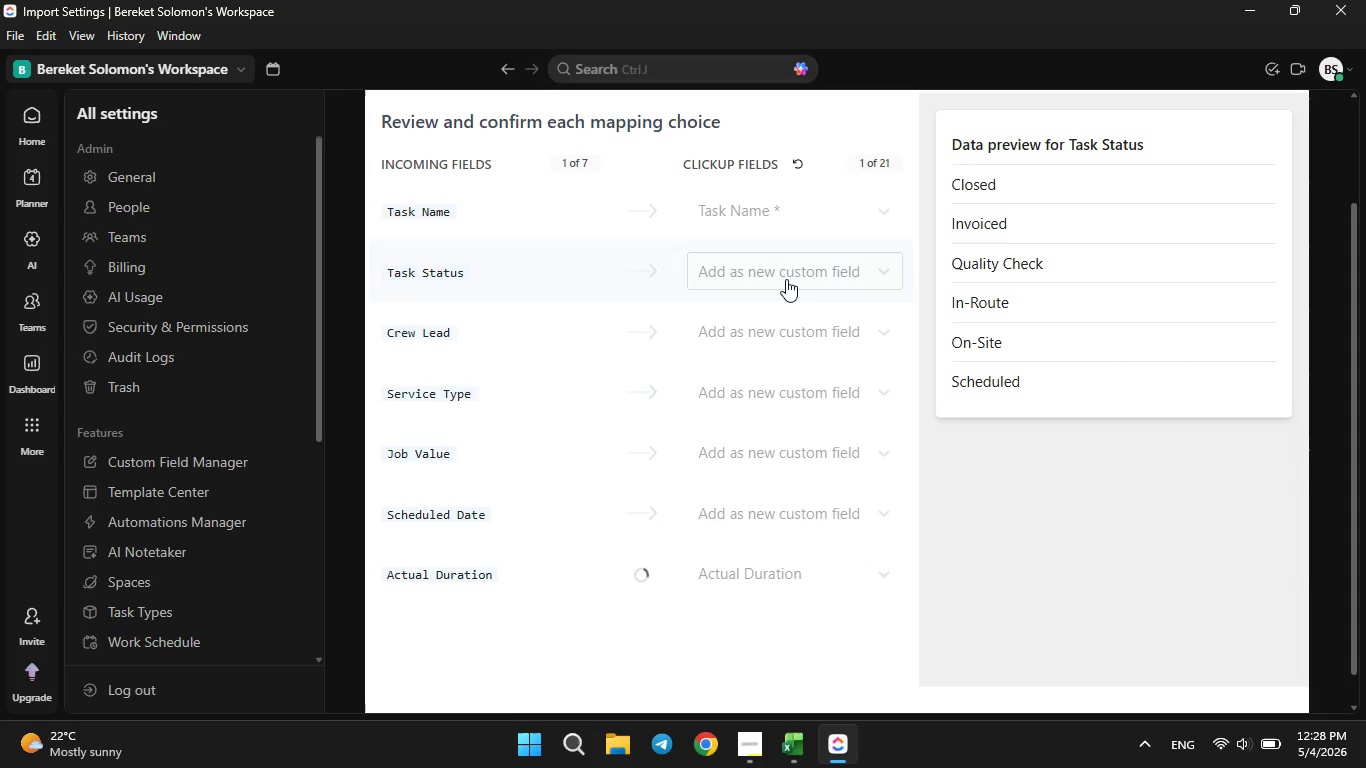 
mouse_move([815, 558])
 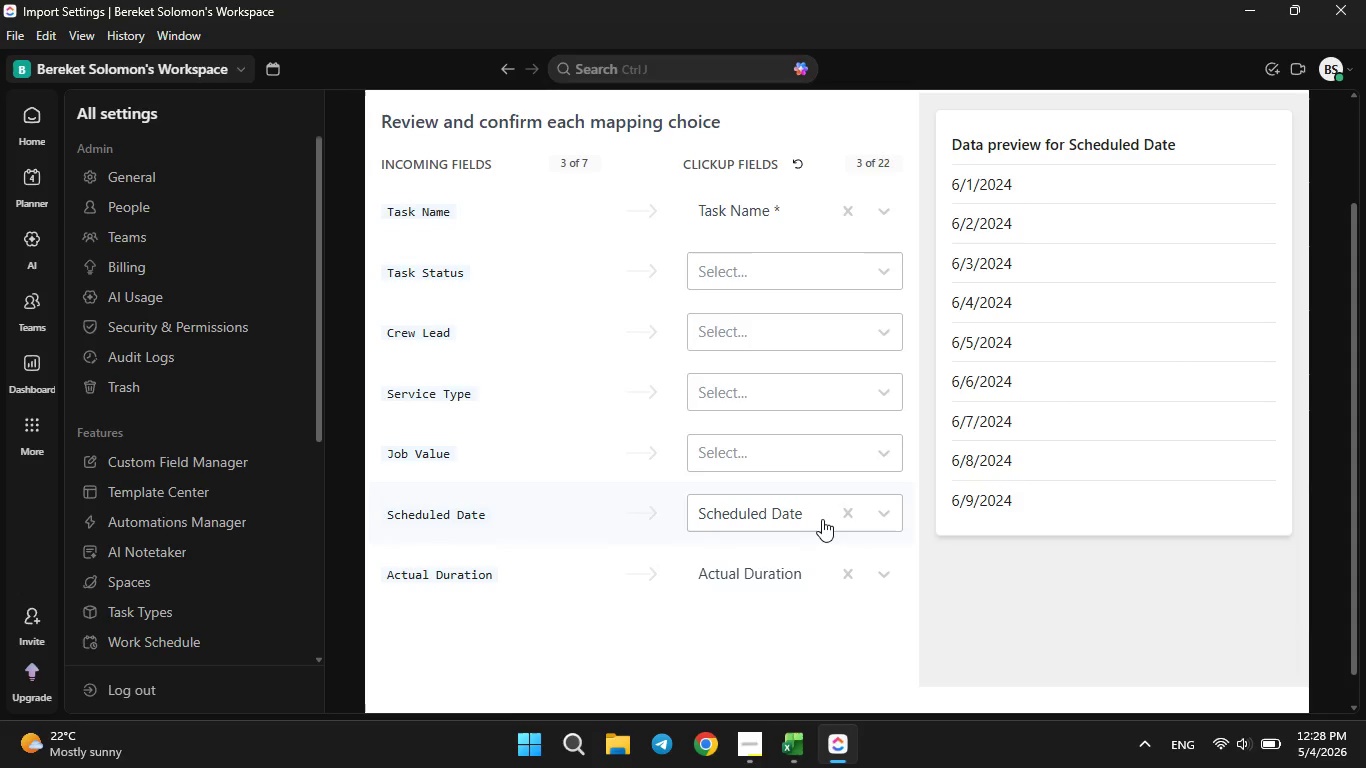 
left_click([822, 518])
 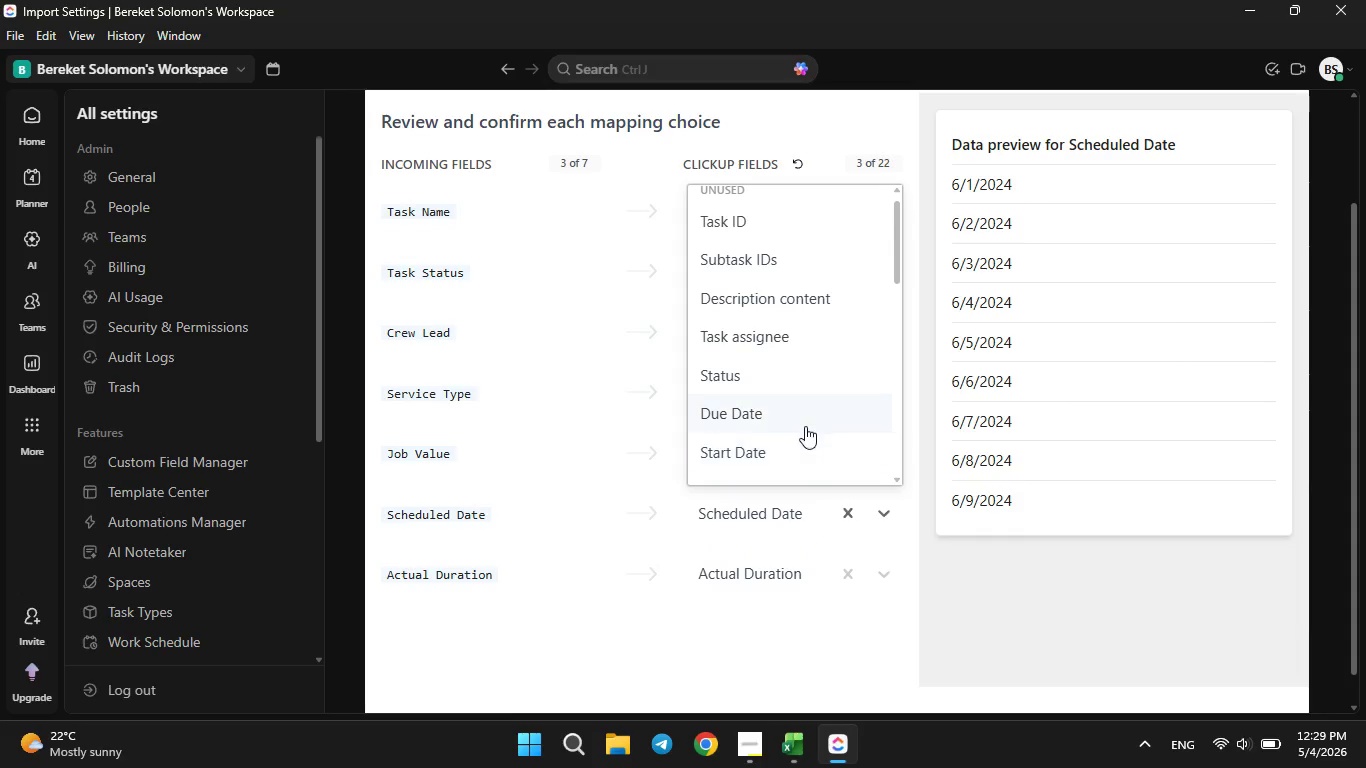 
scroll: coordinate [805, 426], scroll_direction: down, amount: 3.0
 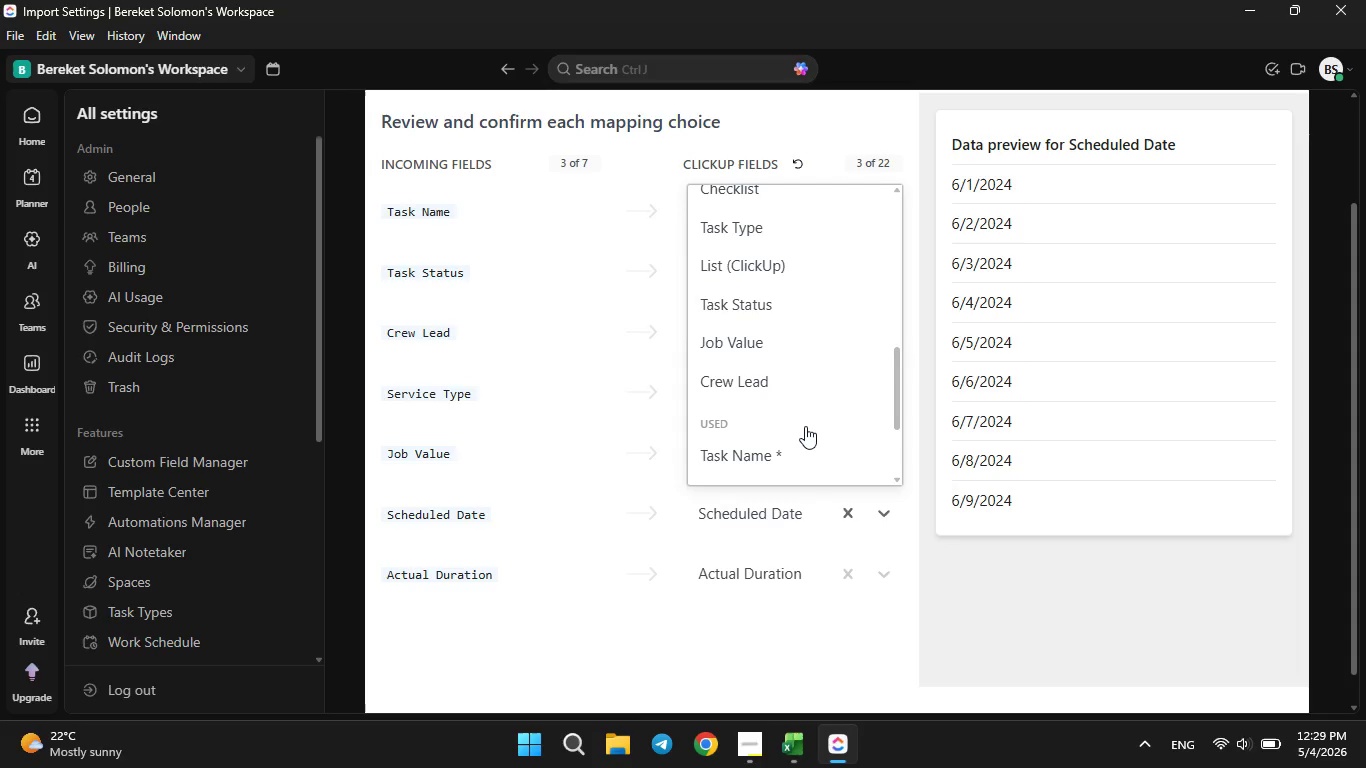 
scroll: coordinate [805, 426], scroll_direction: none, amount: 0.0
 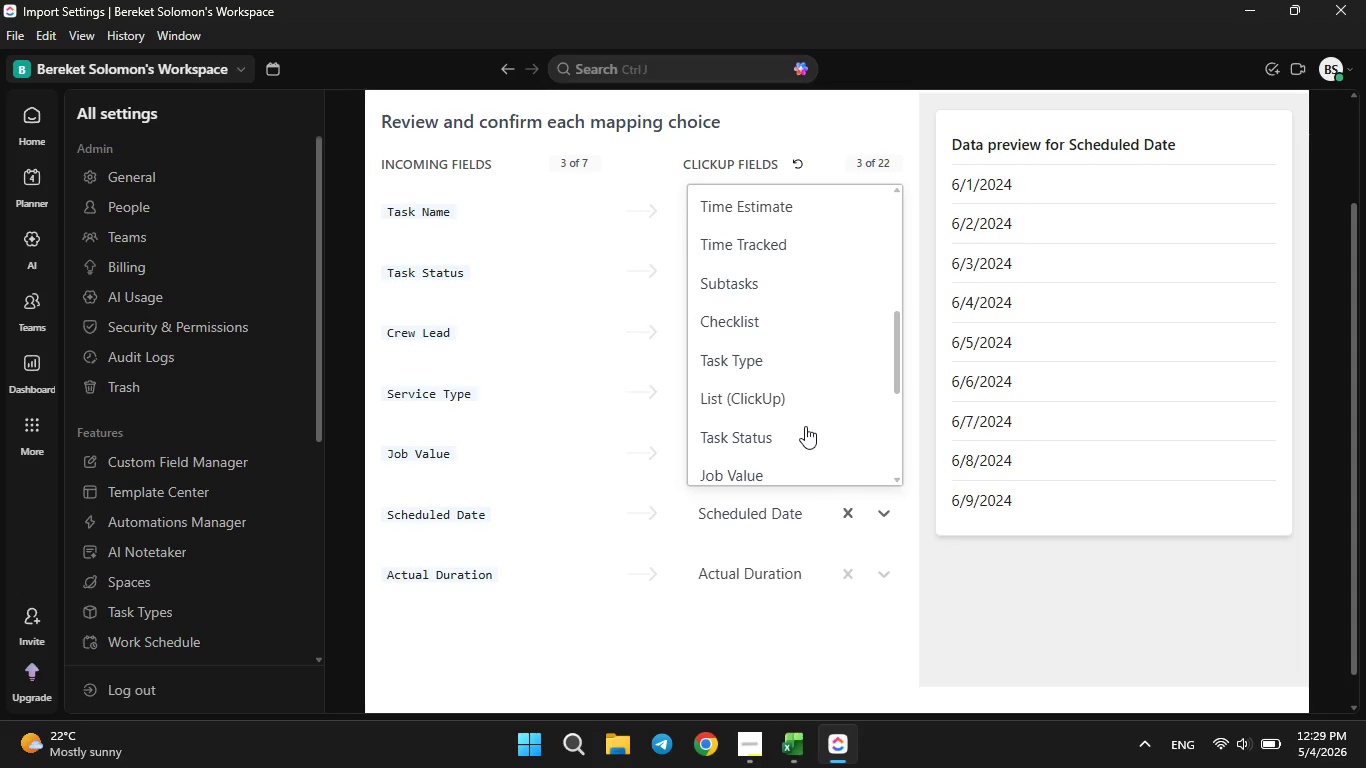 
scroll: coordinate [805, 426], scroll_direction: down, amount: 1.0
 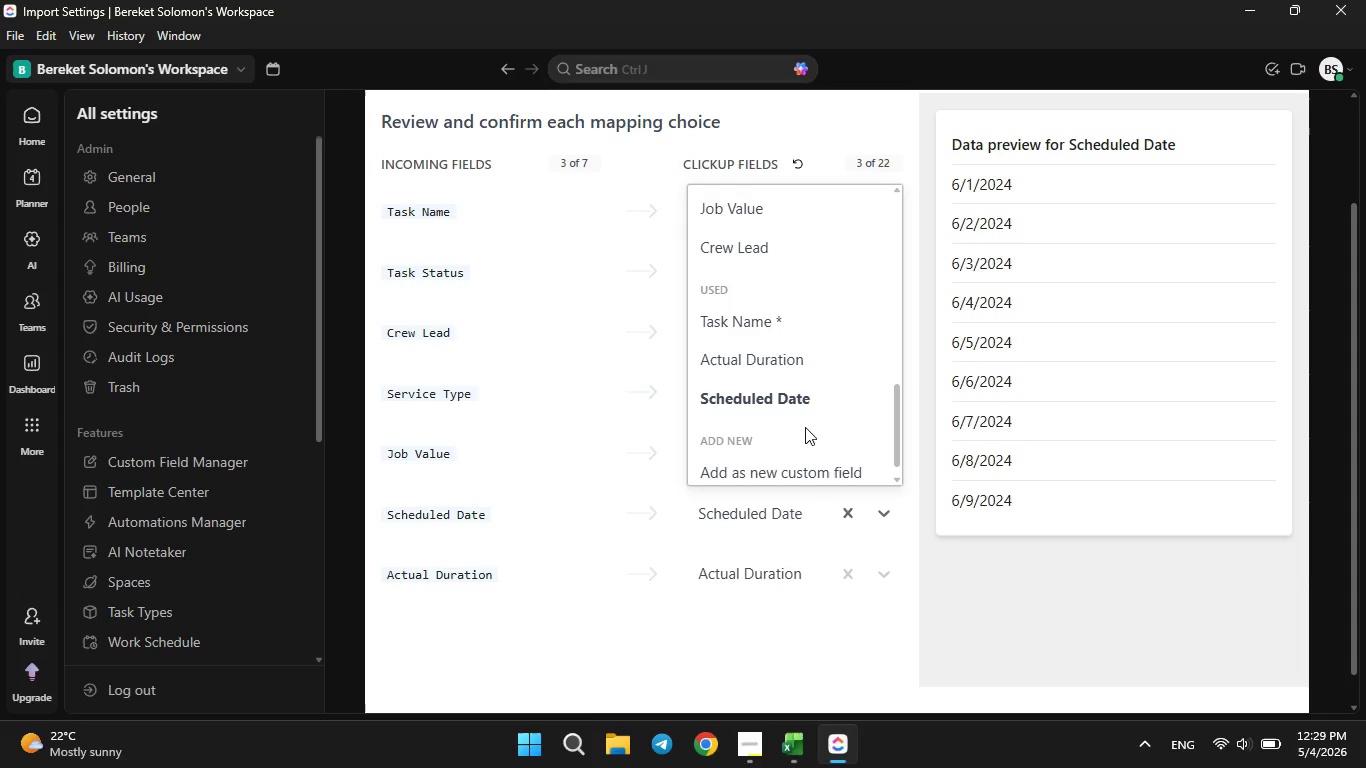 
mouse_move([742, 433])
 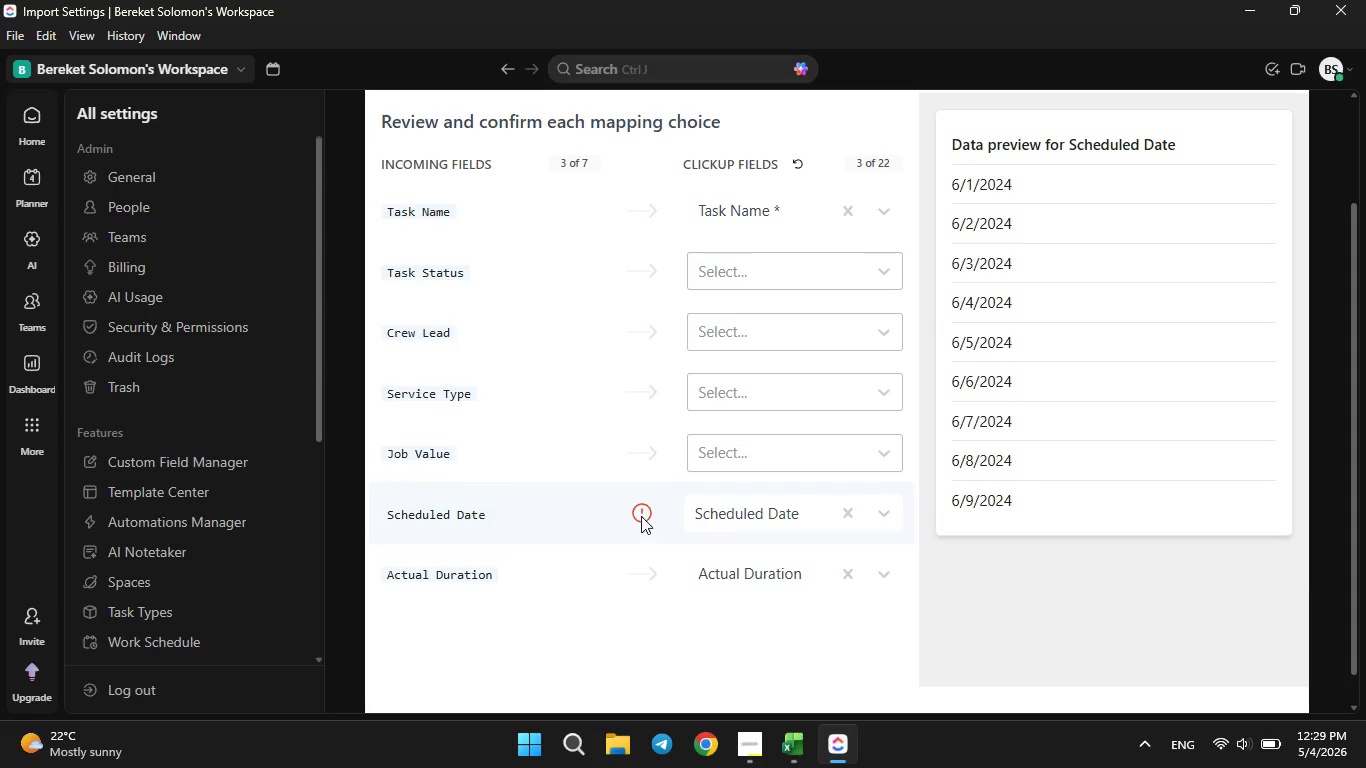 
left_click([641, 514])
 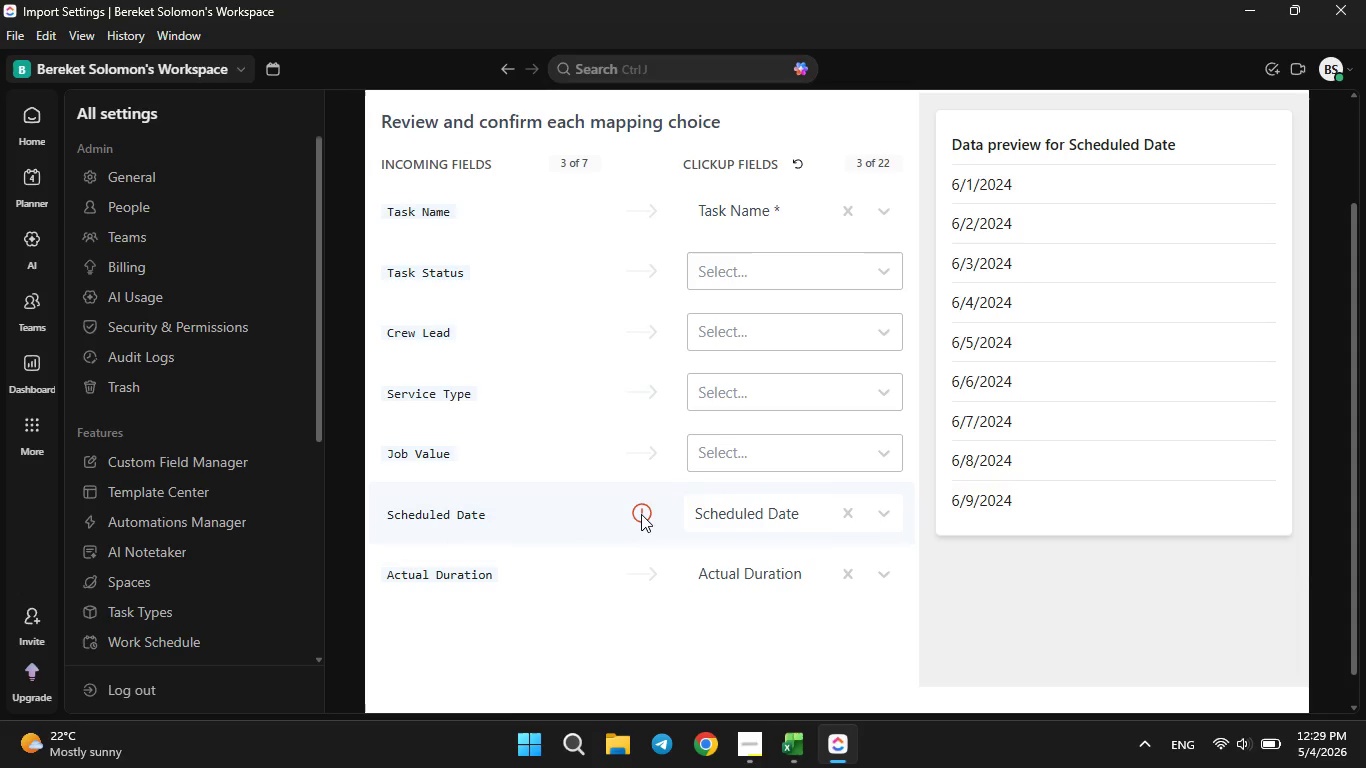 
double_click([641, 514])
 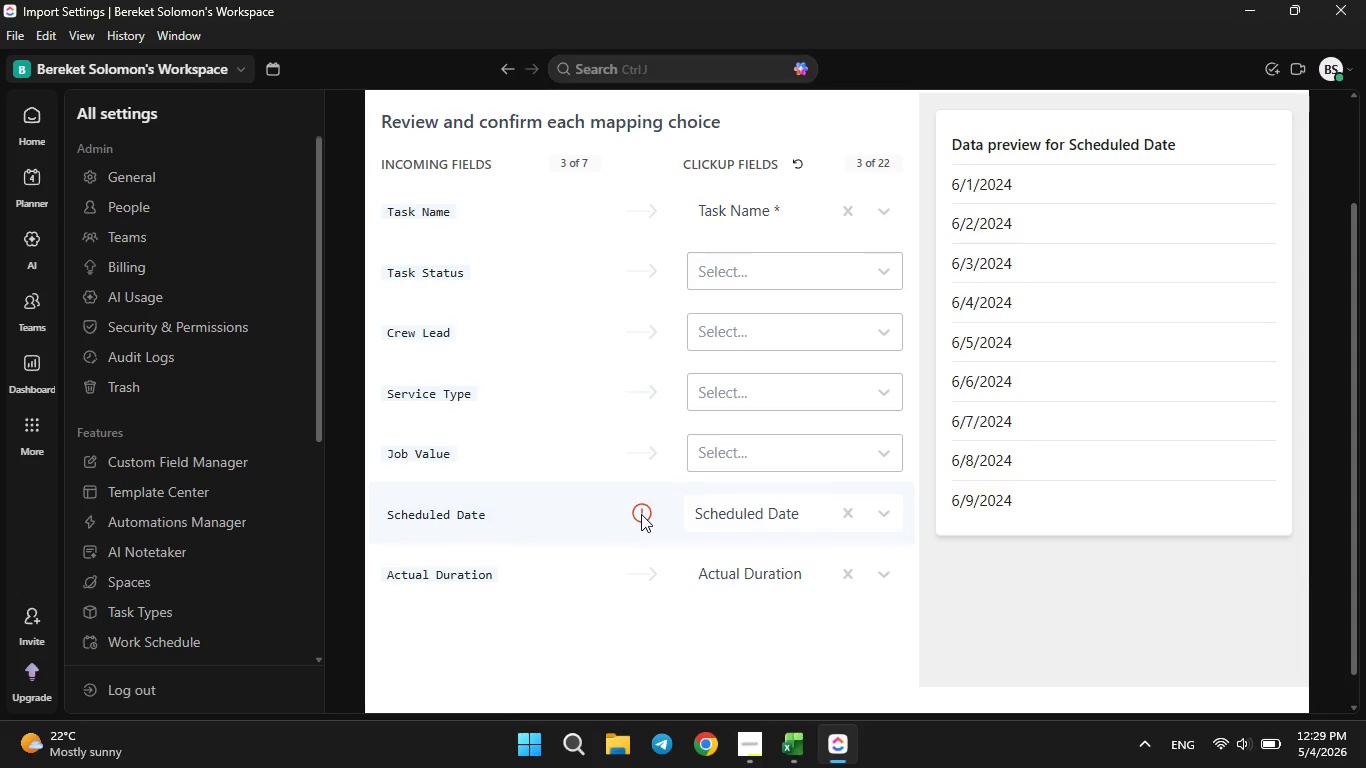 
right_click([641, 514])
 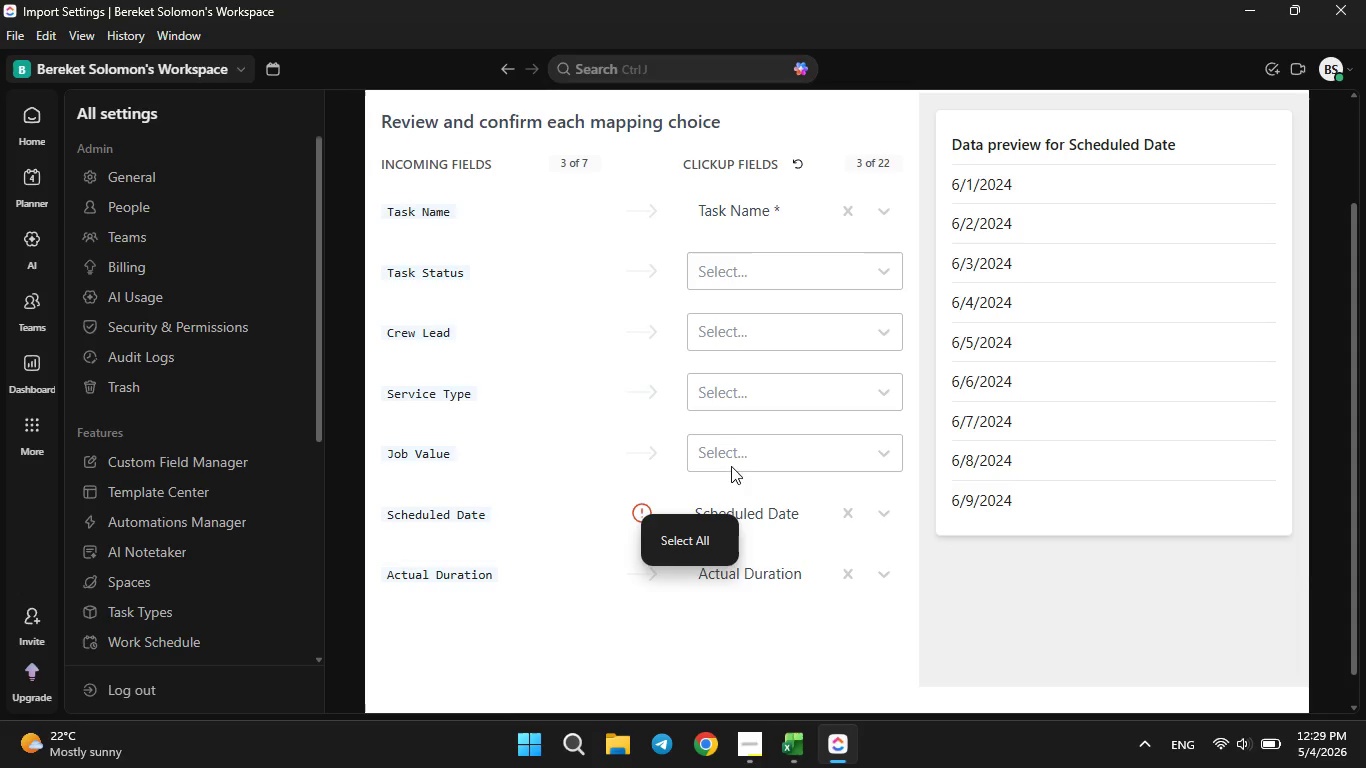 
left_click([741, 451])
 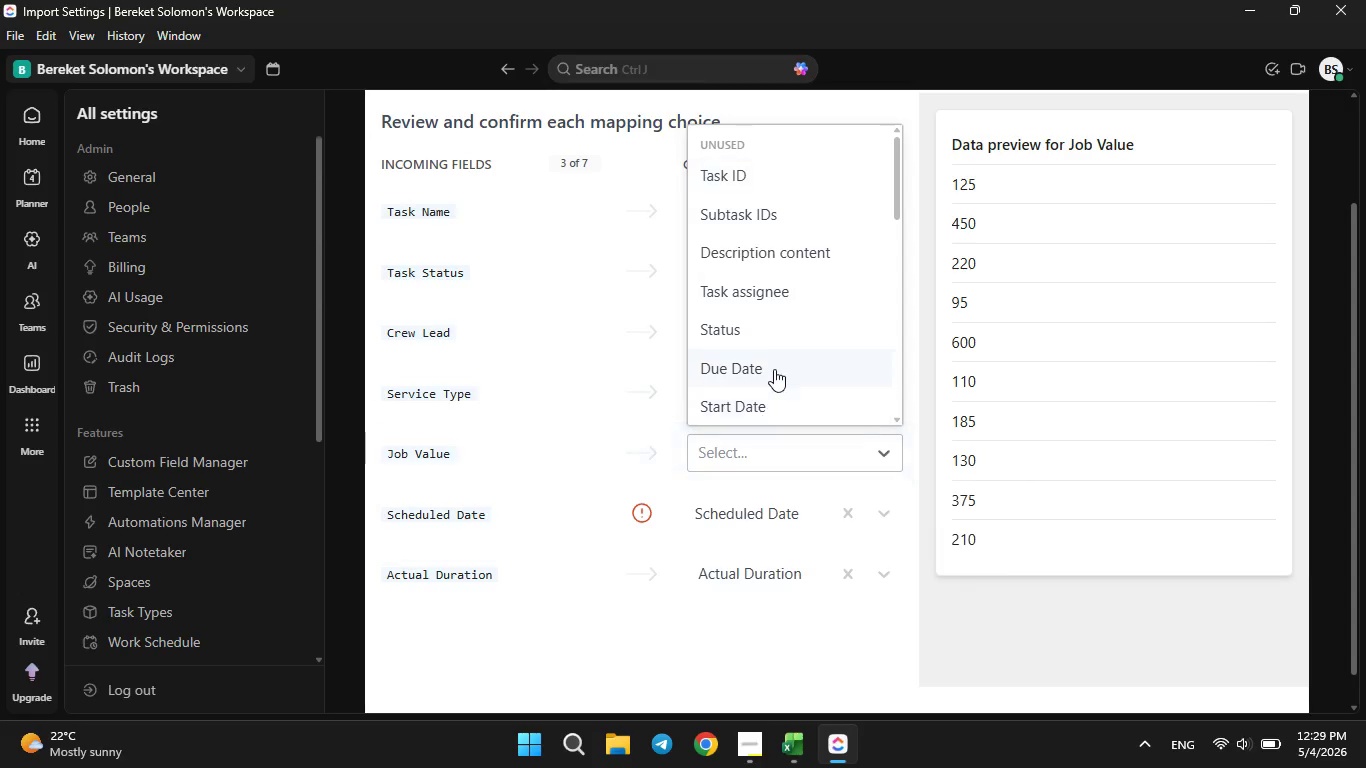 
scroll: coordinate [774, 360], scroll_direction: down, amount: 4.0
 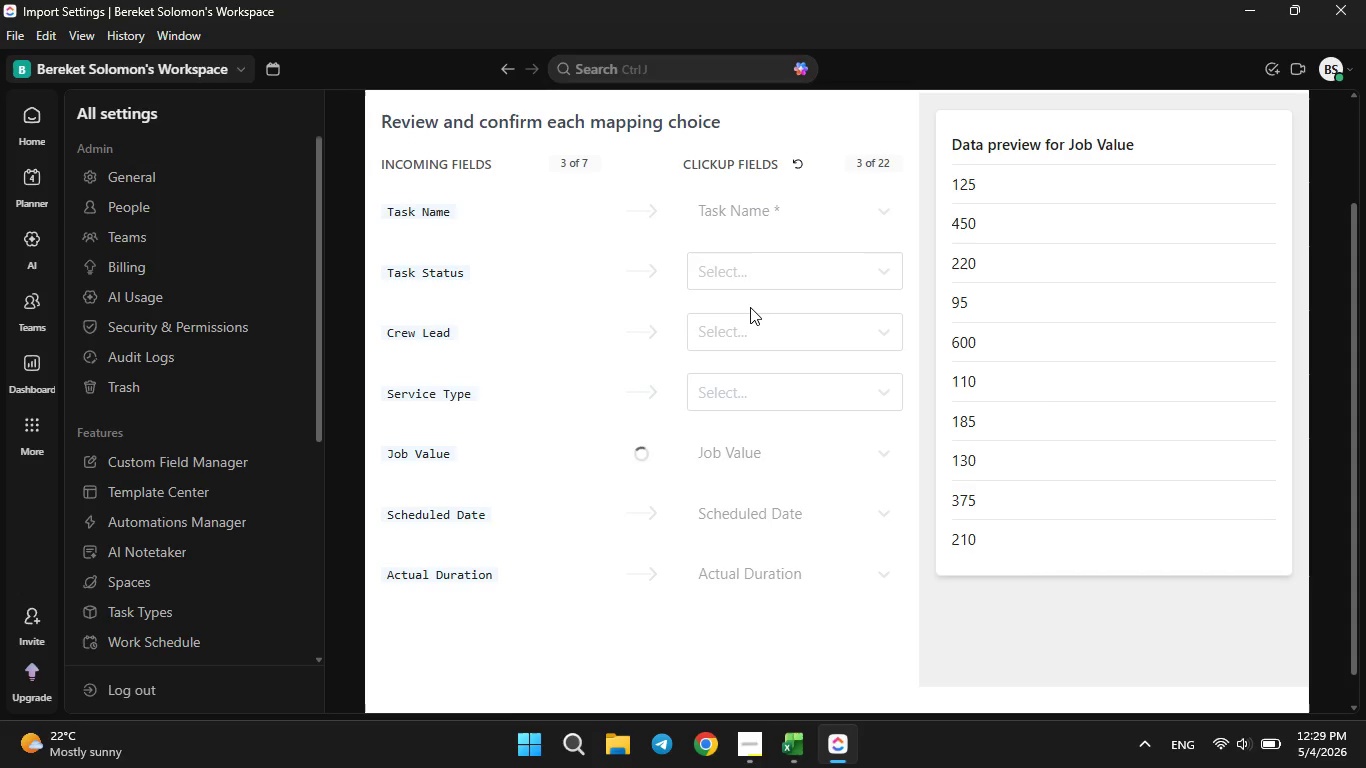 
wait(6.63)
 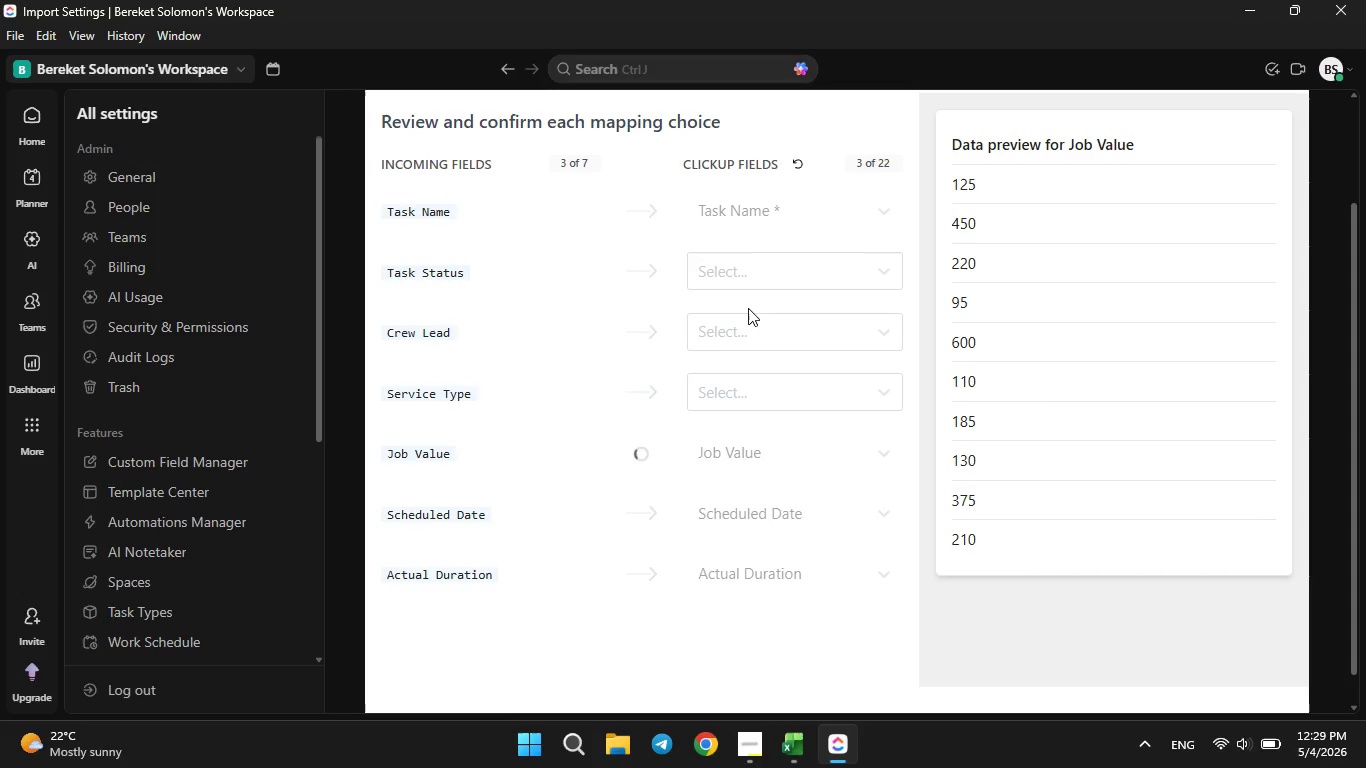 
left_click([766, 386])
 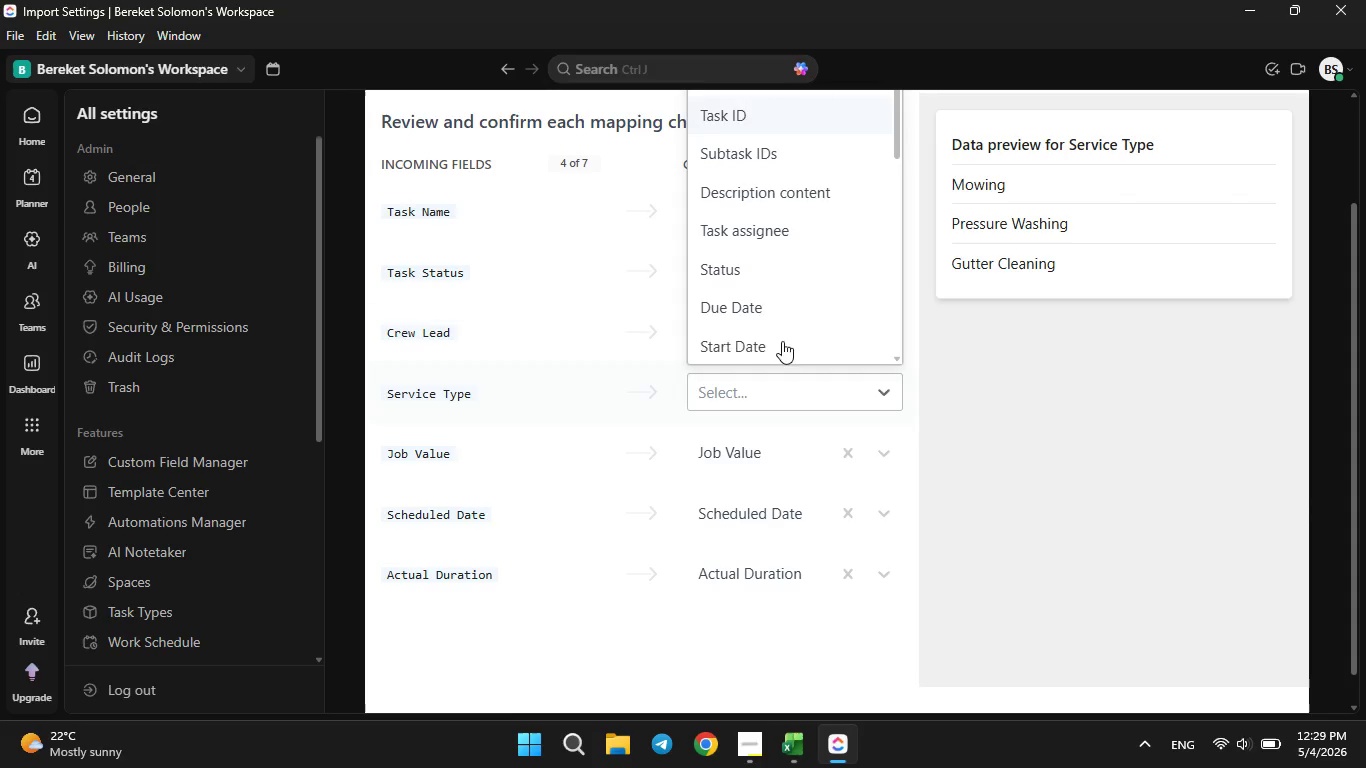 
scroll: coordinate [794, 294], scroll_direction: down, amount: 1.0
 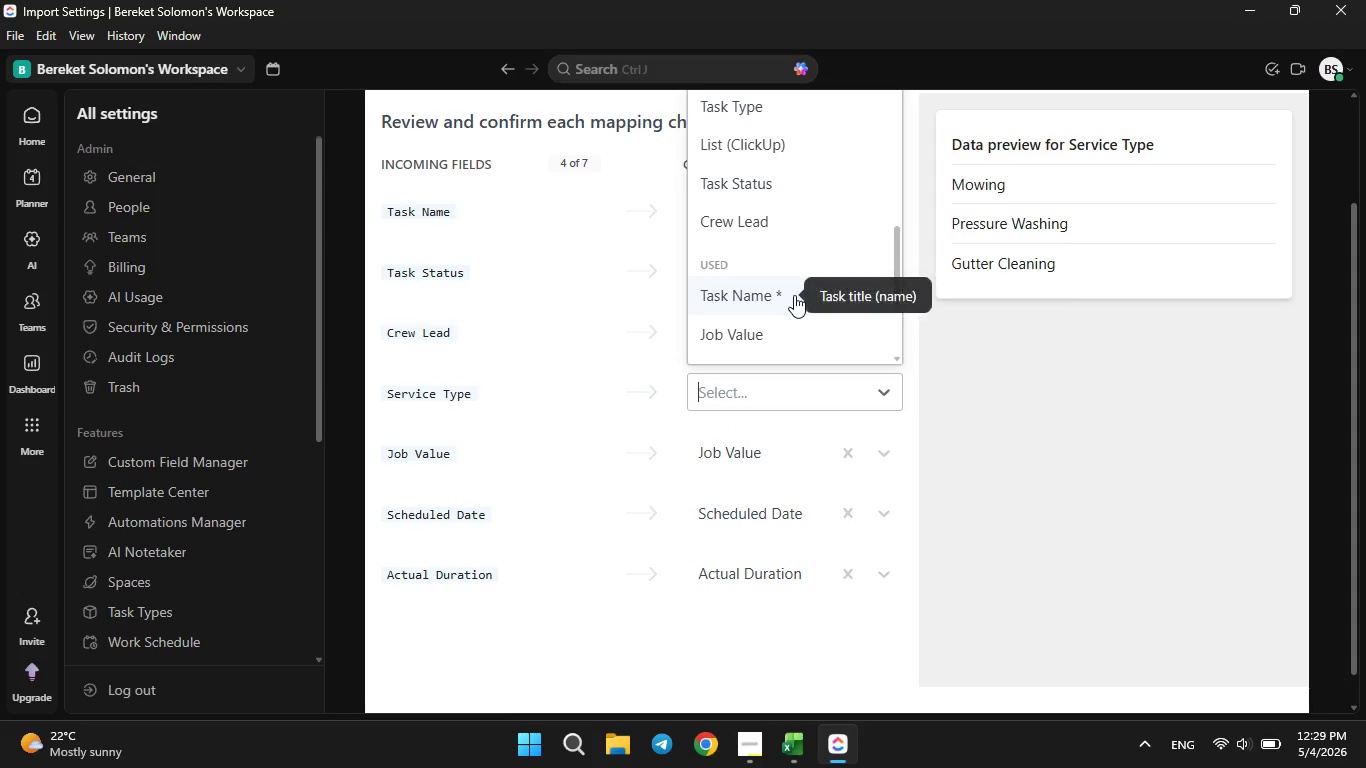 
scroll: coordinate [793, 295], scroll_direction: none, amount: 0.0
 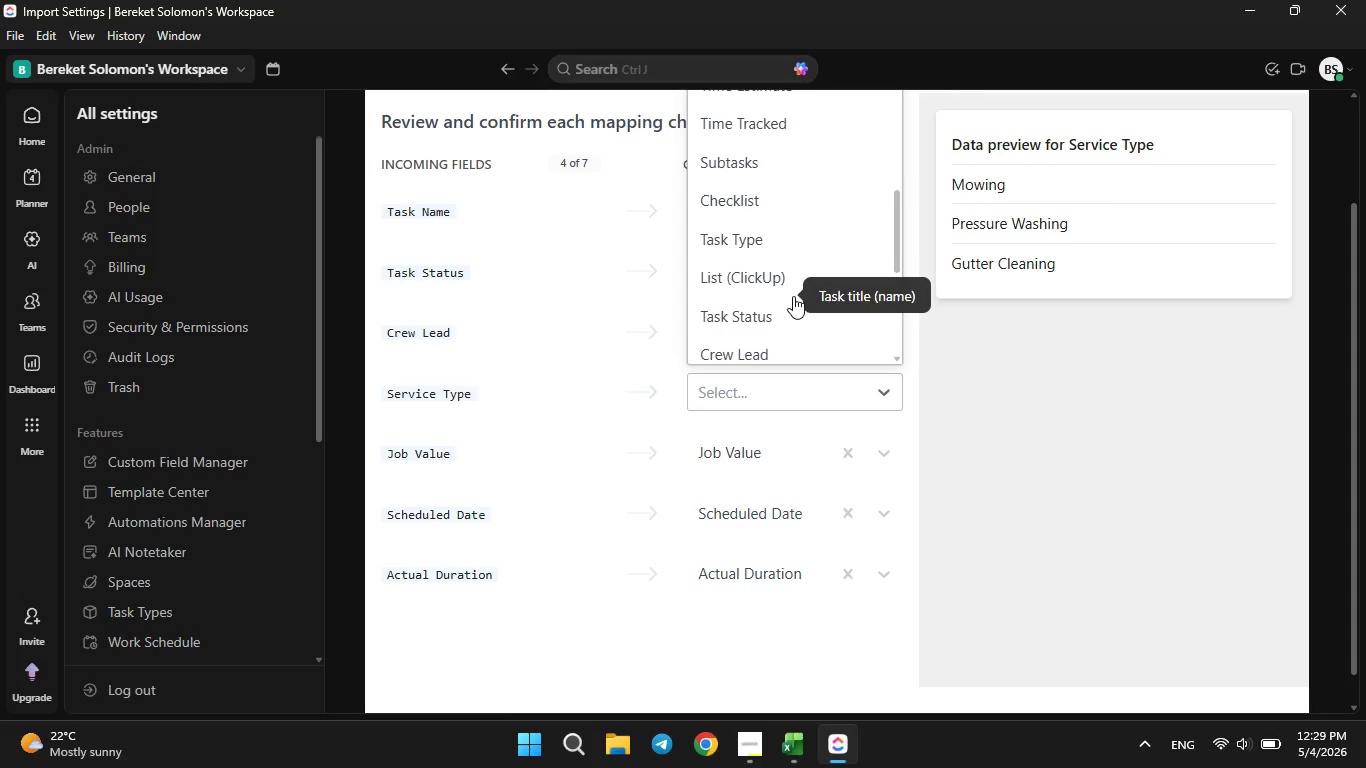 
scroll: coordinate [793, 296], scroll_direction: down, amount: 1.0
 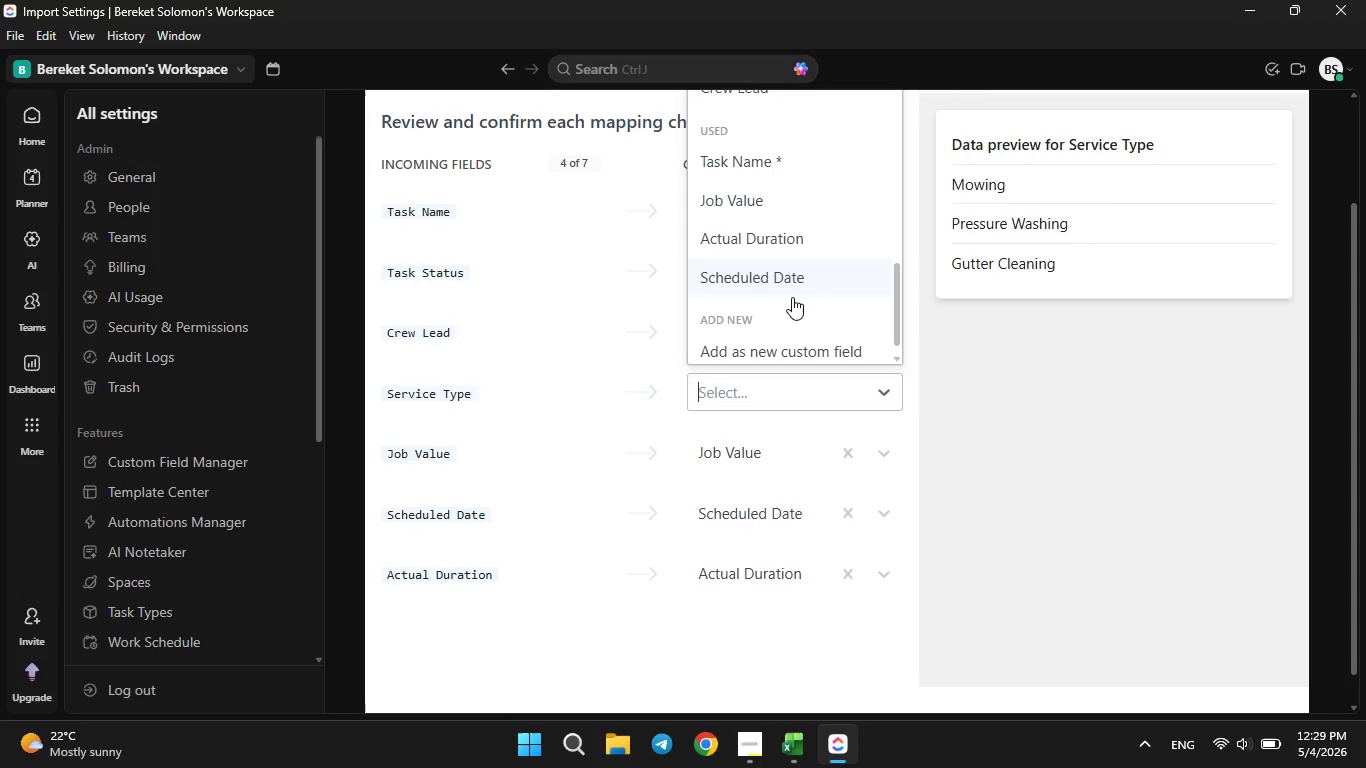 
scroll: coordinate [792, 297], scroll_direction: none, amount: 0.0
 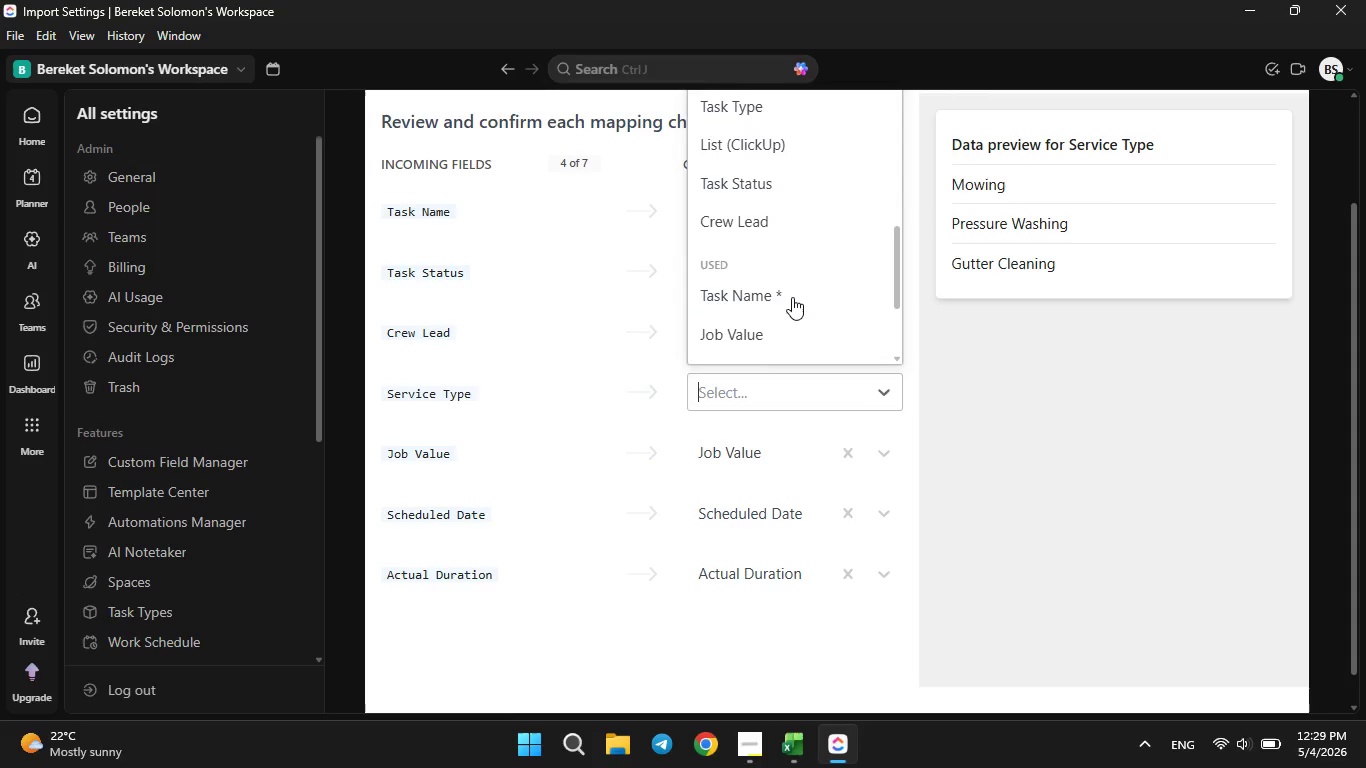 
scroll: coordinate [792, 297], scroll_direction: up, amount: 2.0
 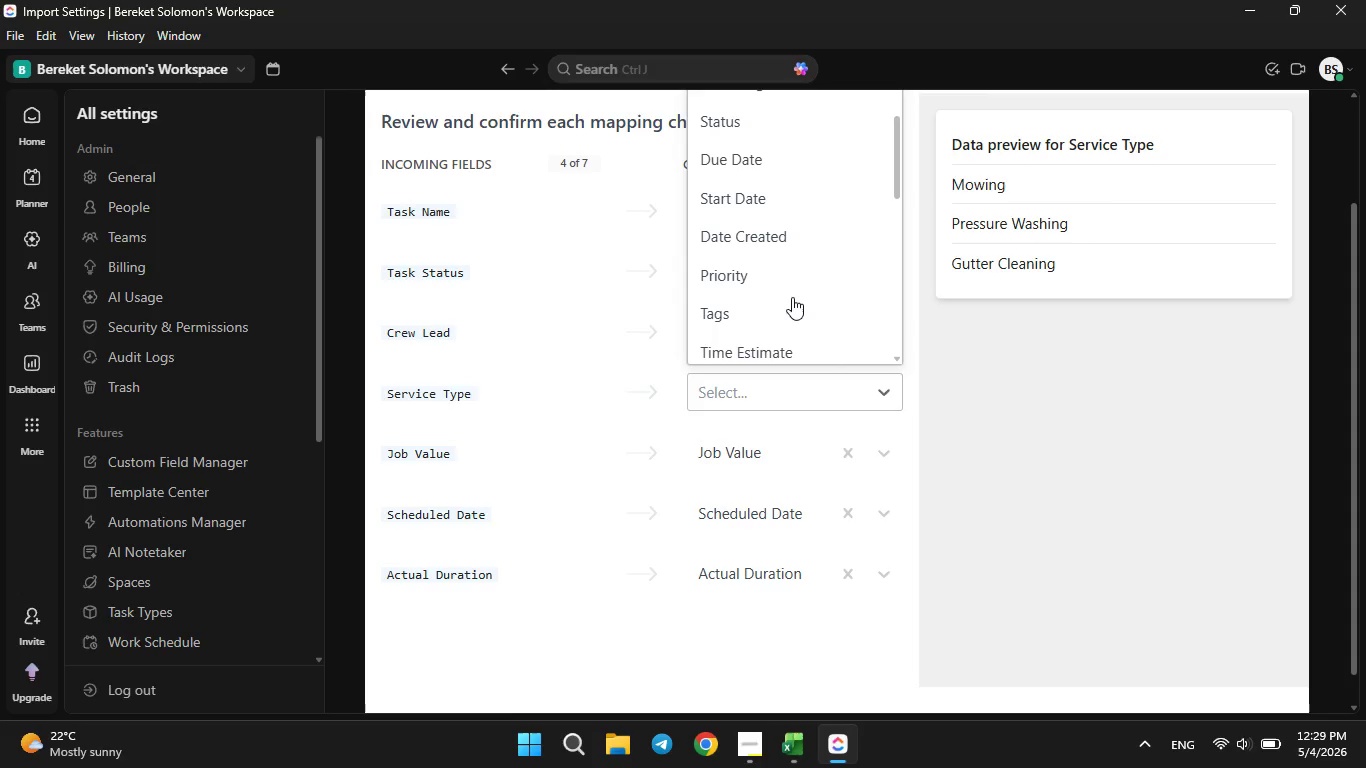 
scroll: coordinate [791, 303], scroll_direction: down, amount: 5.0
 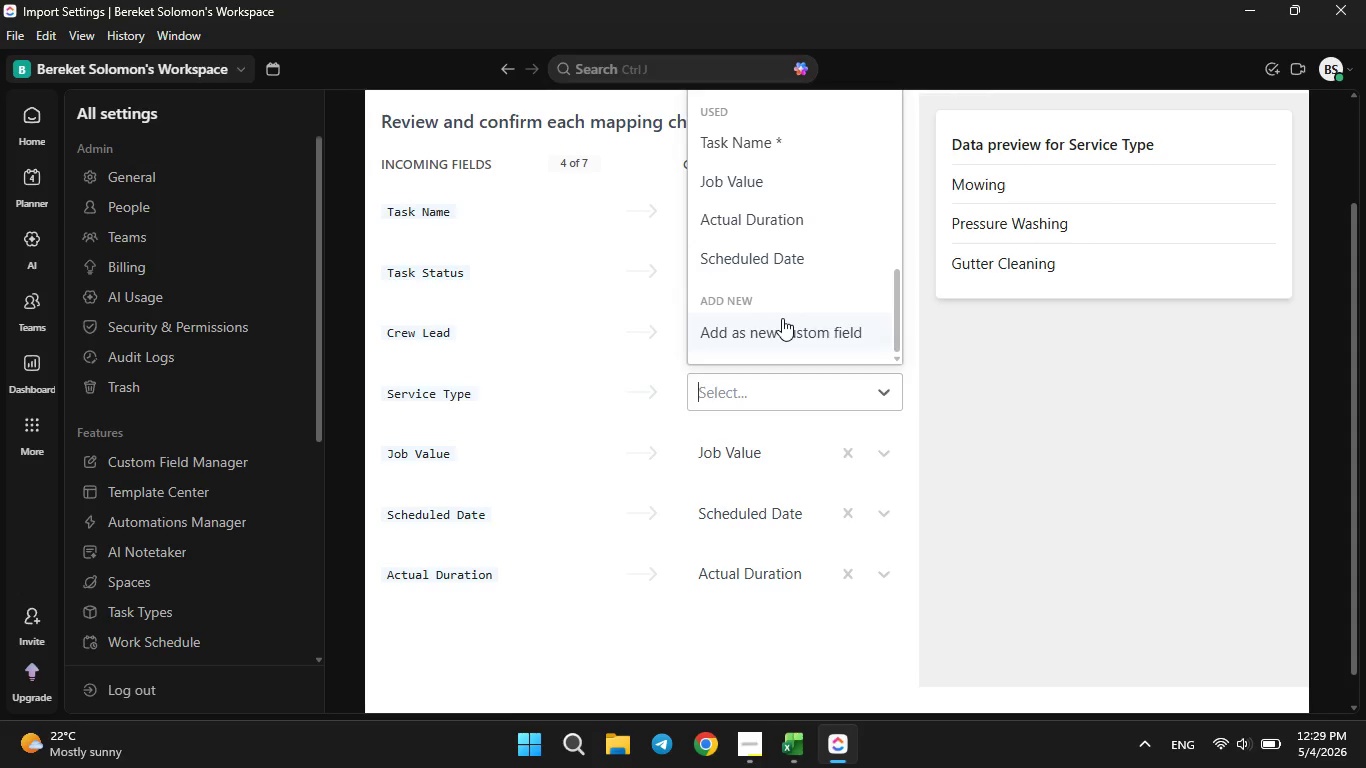 
left_click([782, 318])
 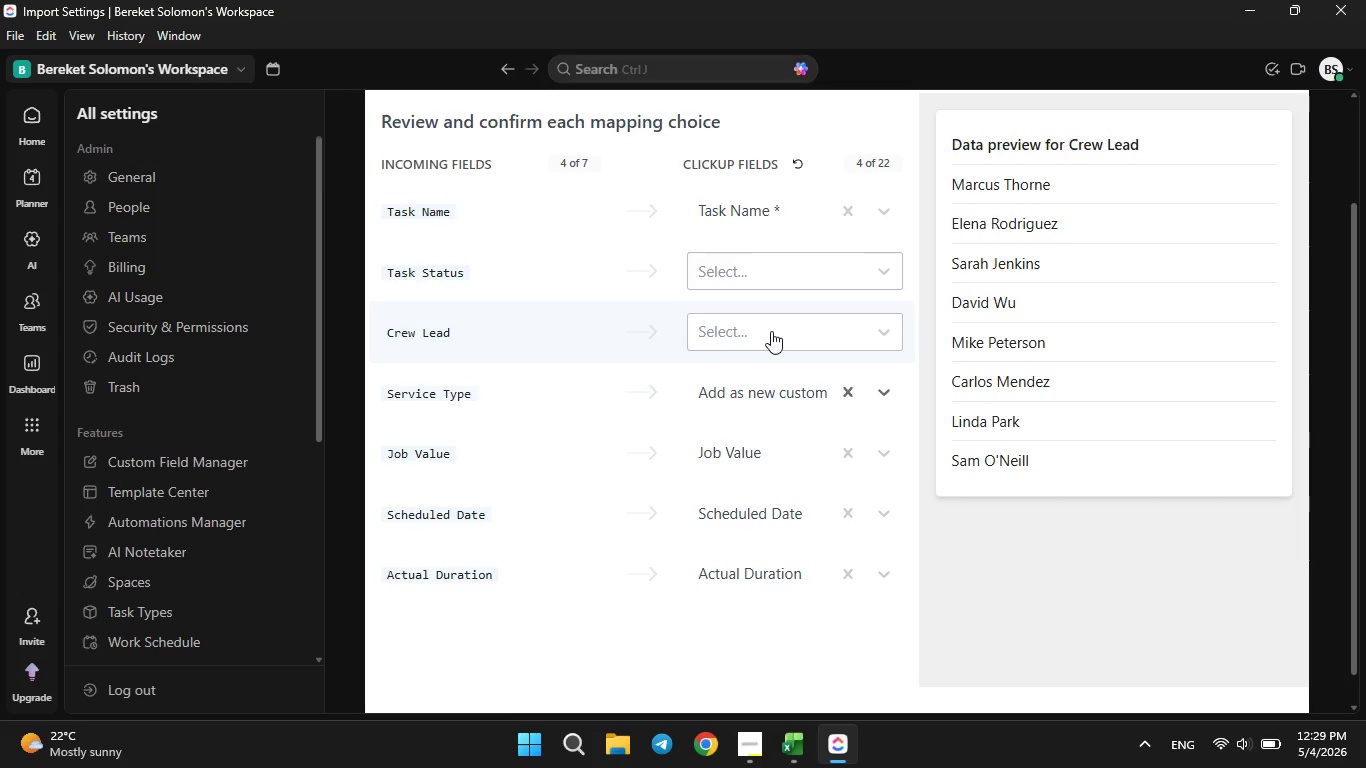 
left_click([772, 331])
 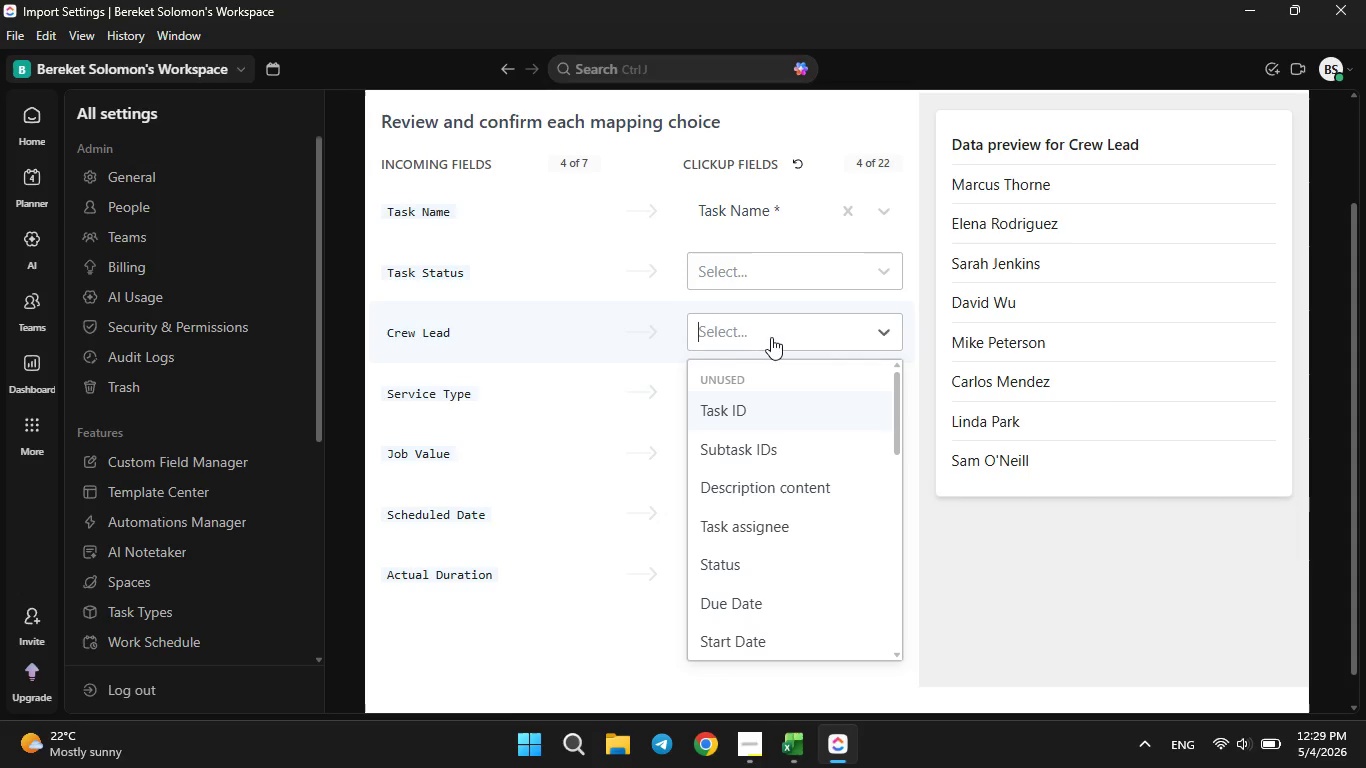 
scroll: coordinate [760, 441], scroll_direction: down, amount: 3.0
 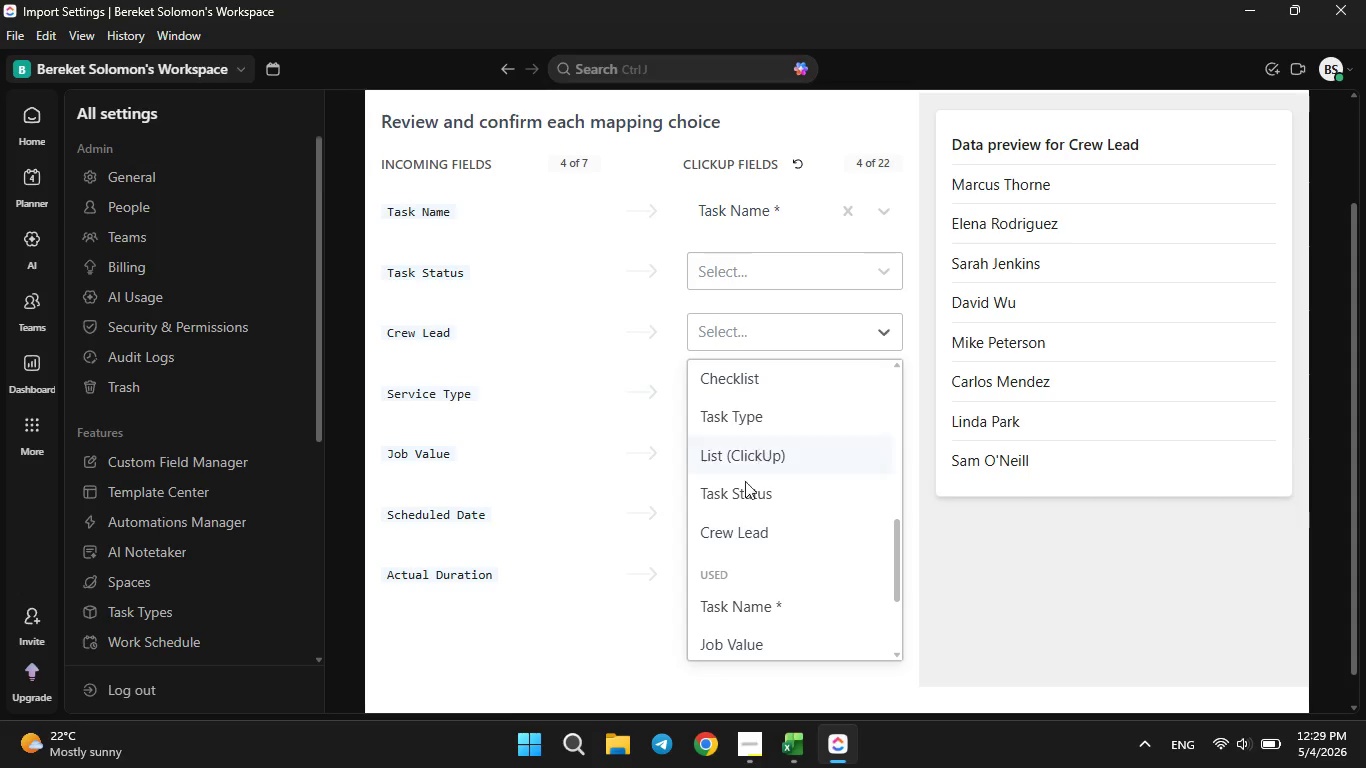 
left_click([729, 532])
 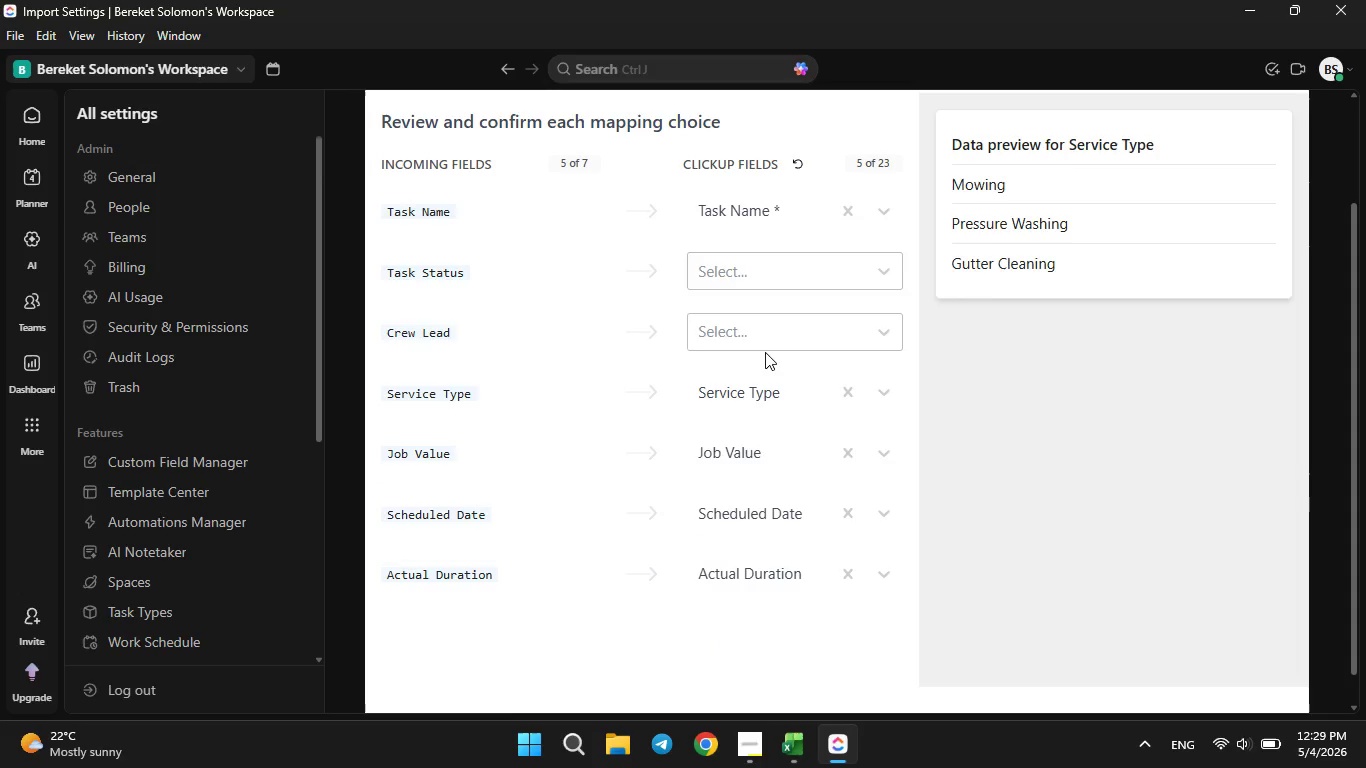 
left_click([765, 336])
 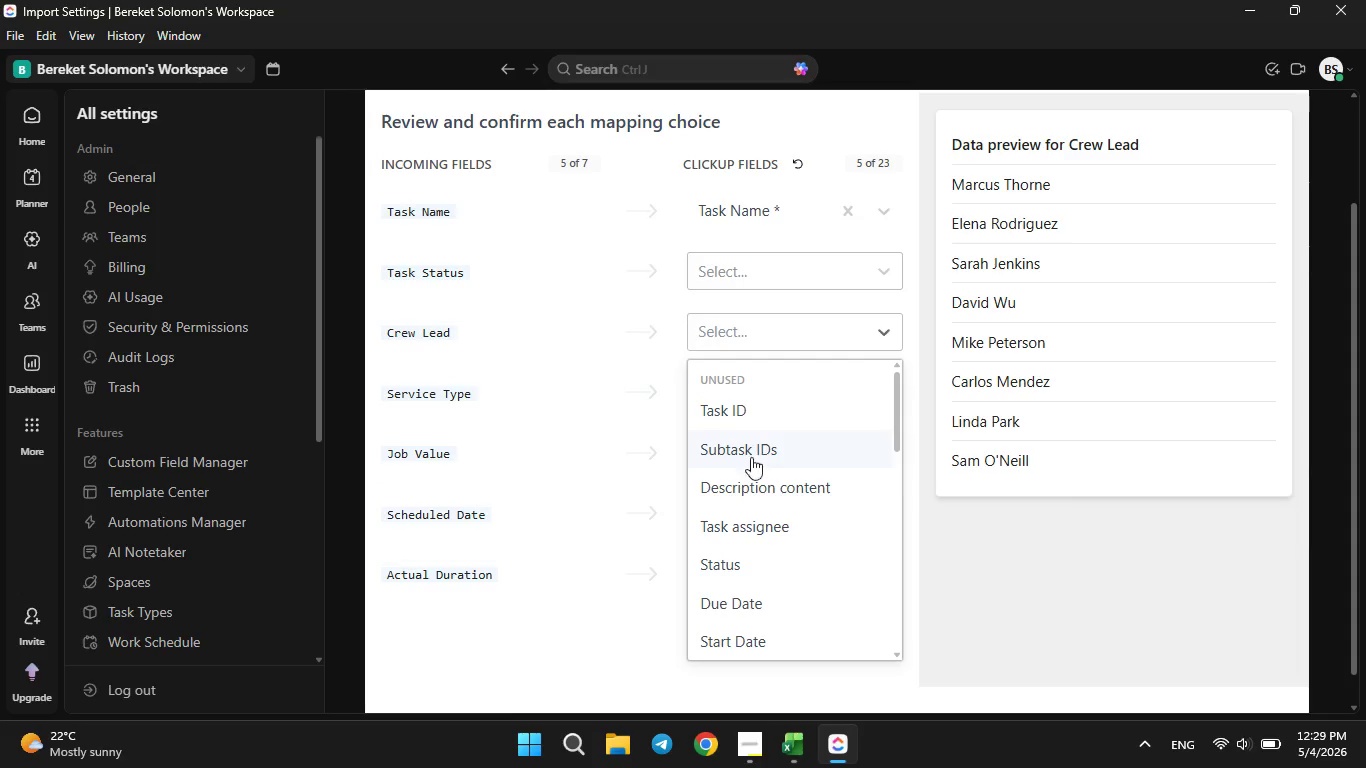 
scroll: coordinate [749, 465], scroll_direction: down, amount: 9.0
 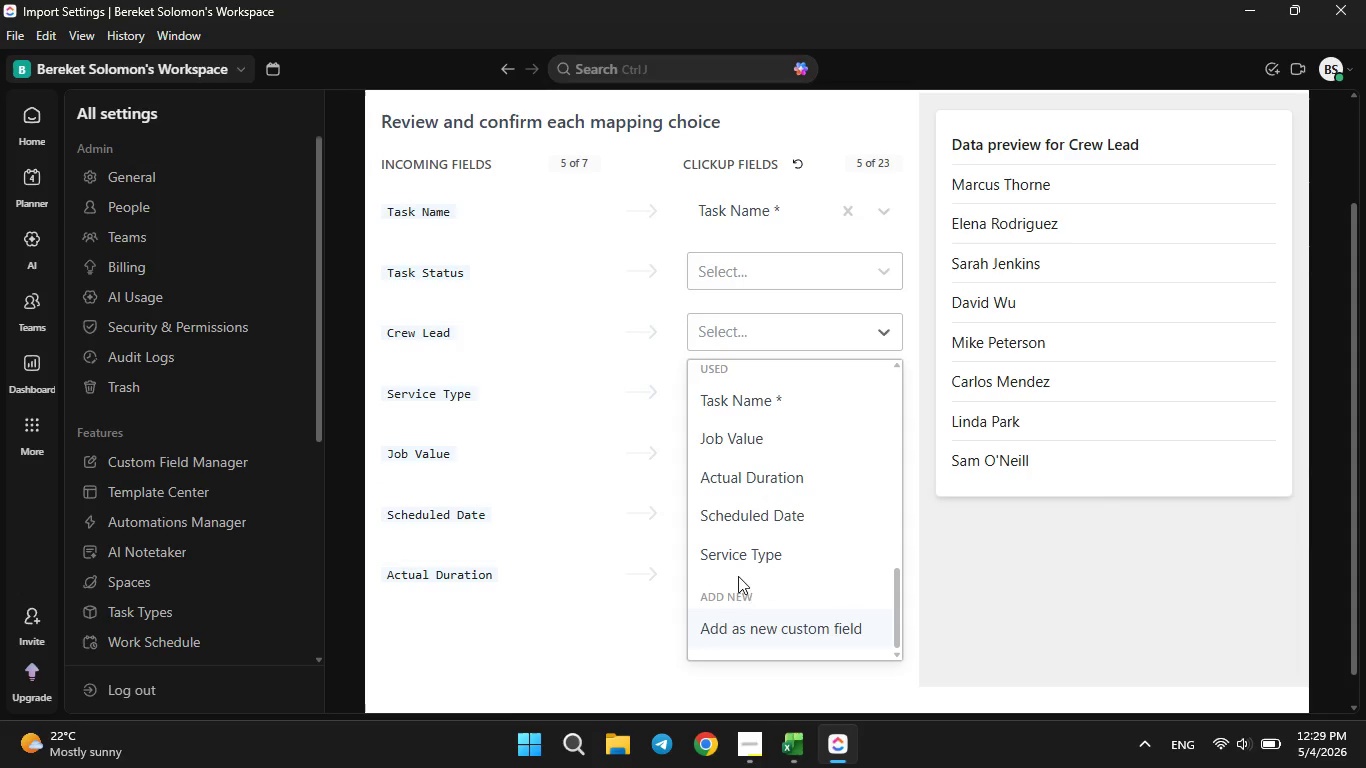 
left_click([735, 622])
 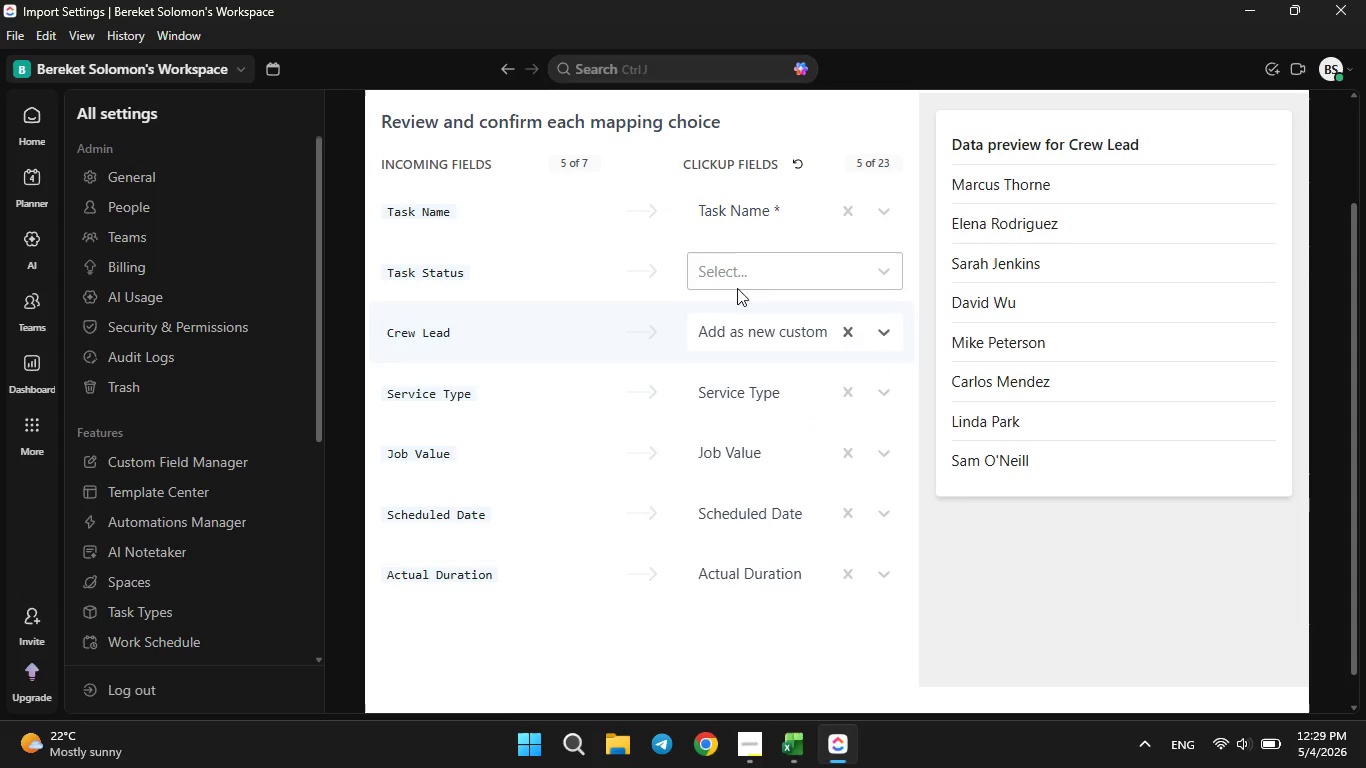 
left_click([747, 267])
 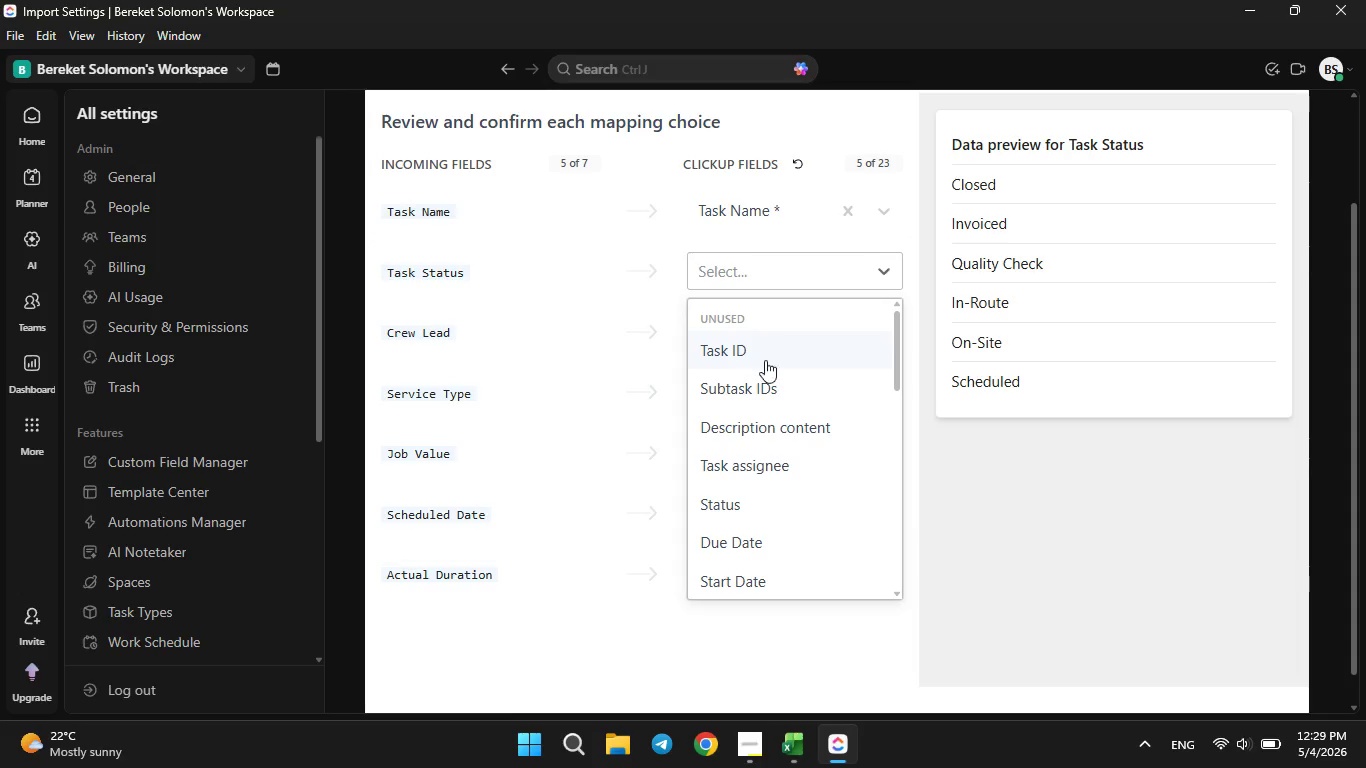 
scroll: coordinate [766, 376], scroll_direction: down, amount: 5.0
 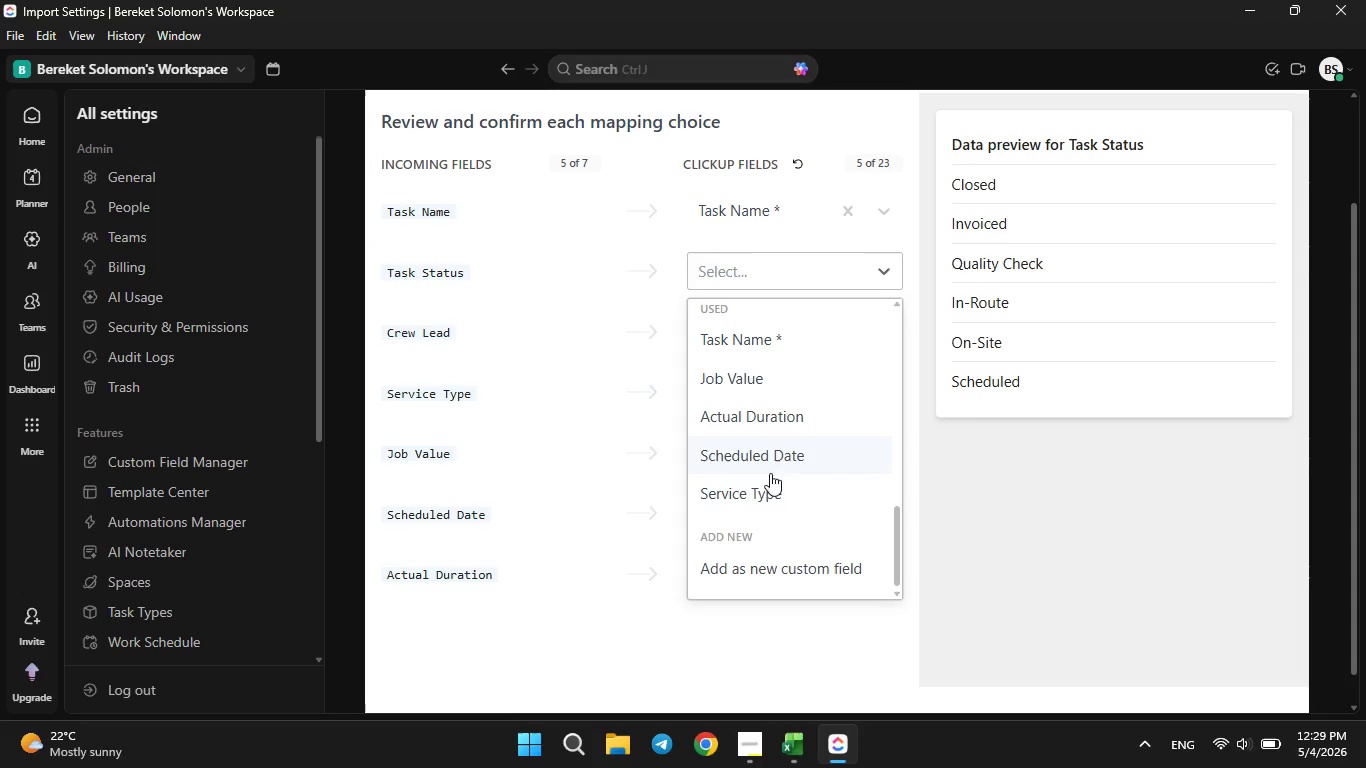 
left_click([770, 570])
 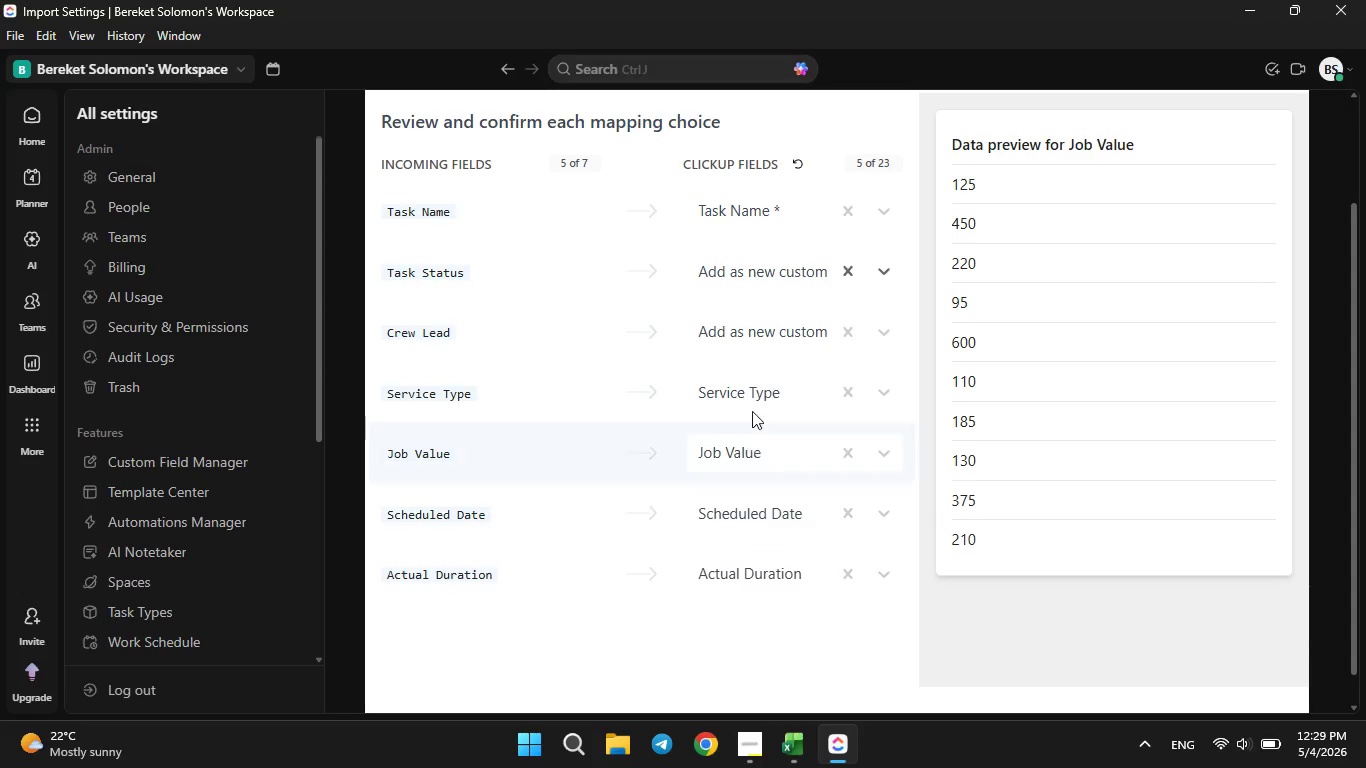 
mouse_move([751, 313])
 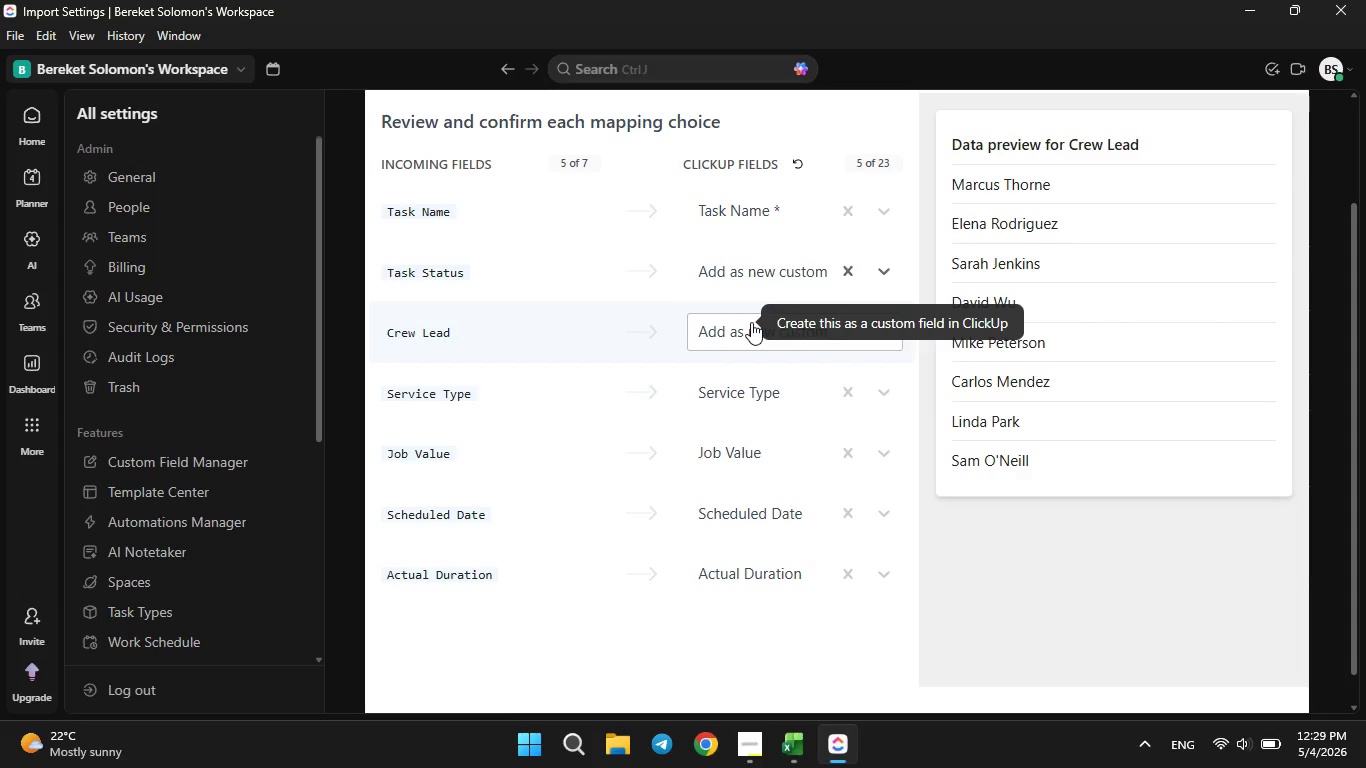 
mouse_move([753, 292])
 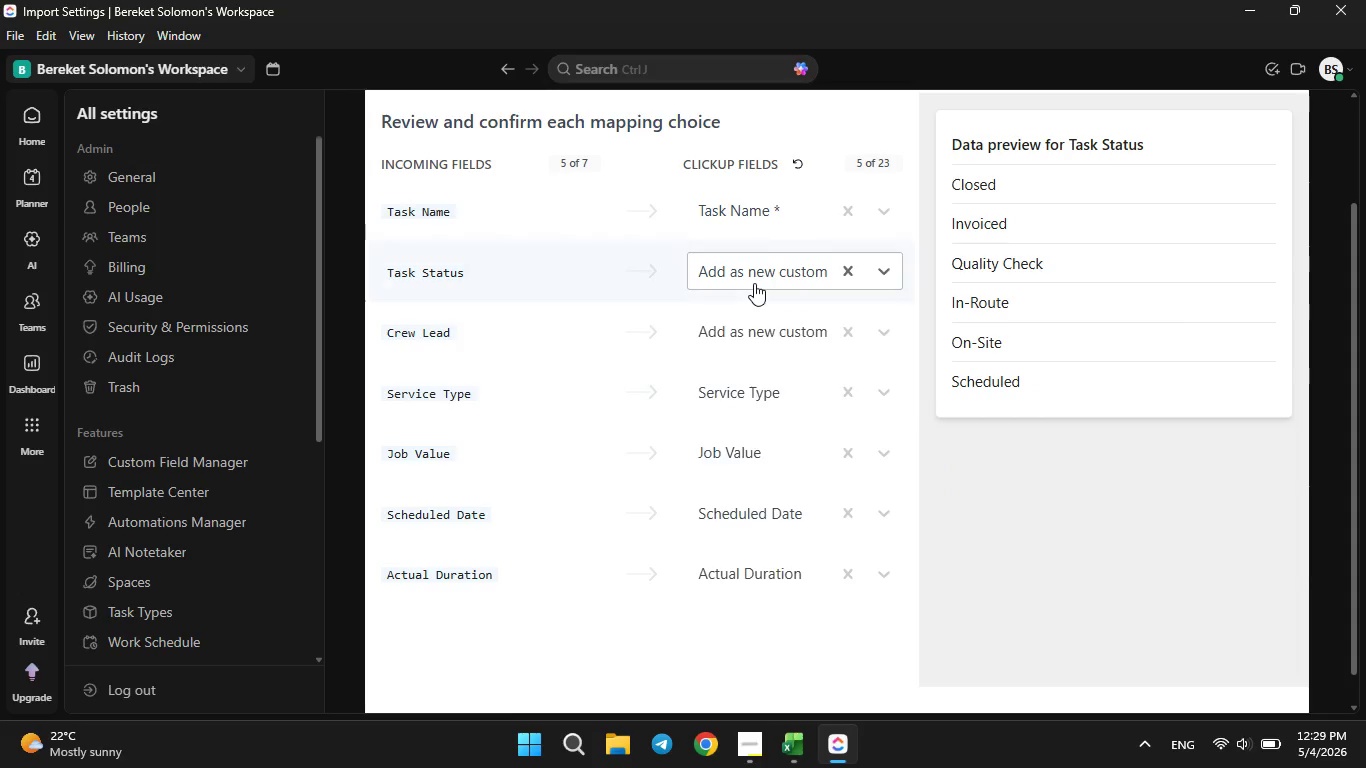 
left_click([754, 283])
 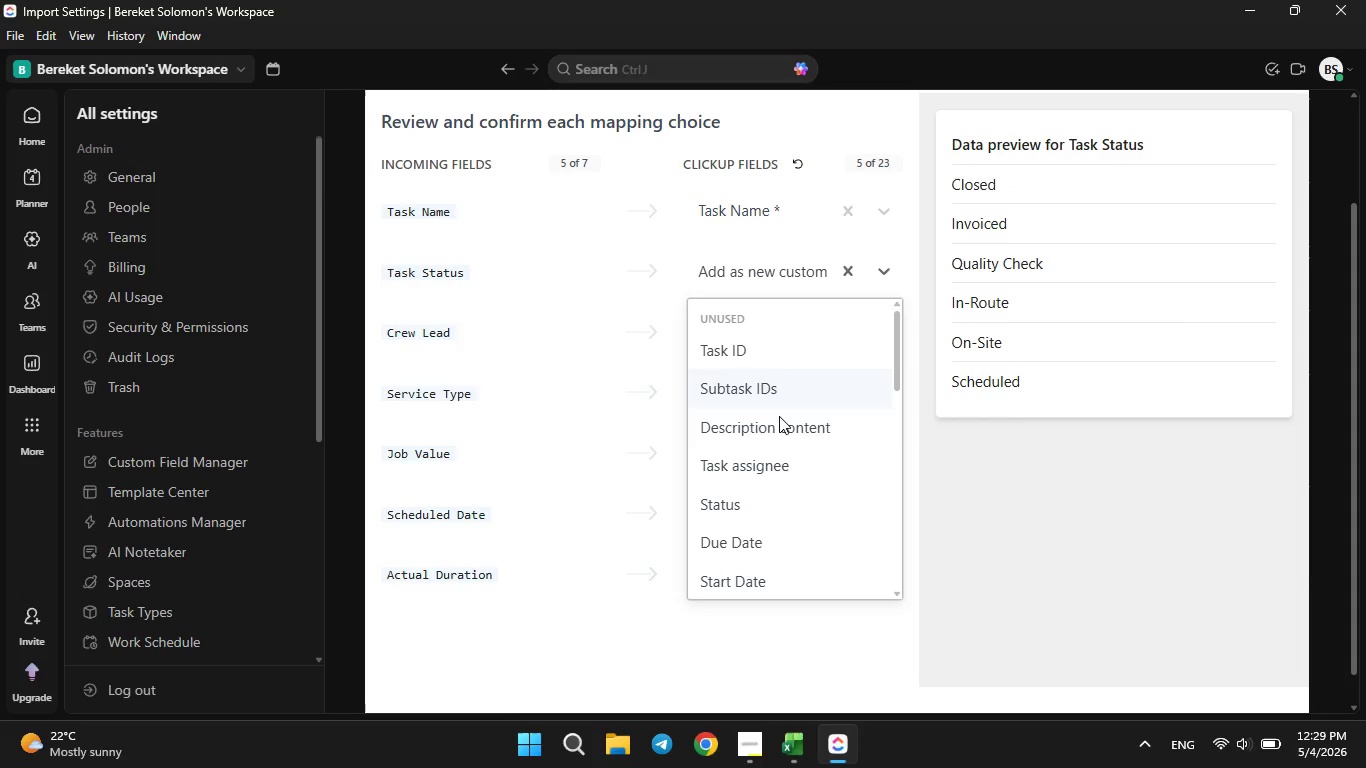 
scroll: coordinate [780, 430], scroll_direction: down, amount: 1.0
 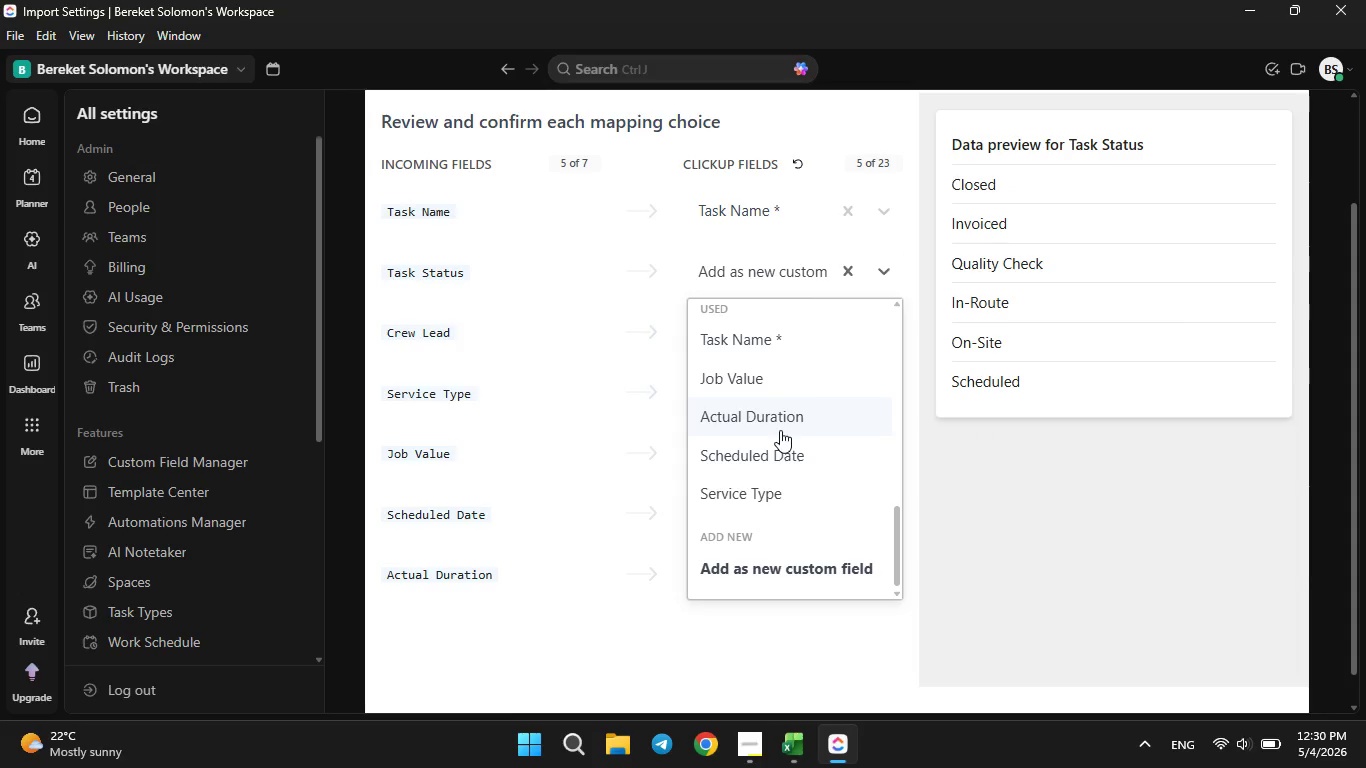 
left_click([746, 561])
 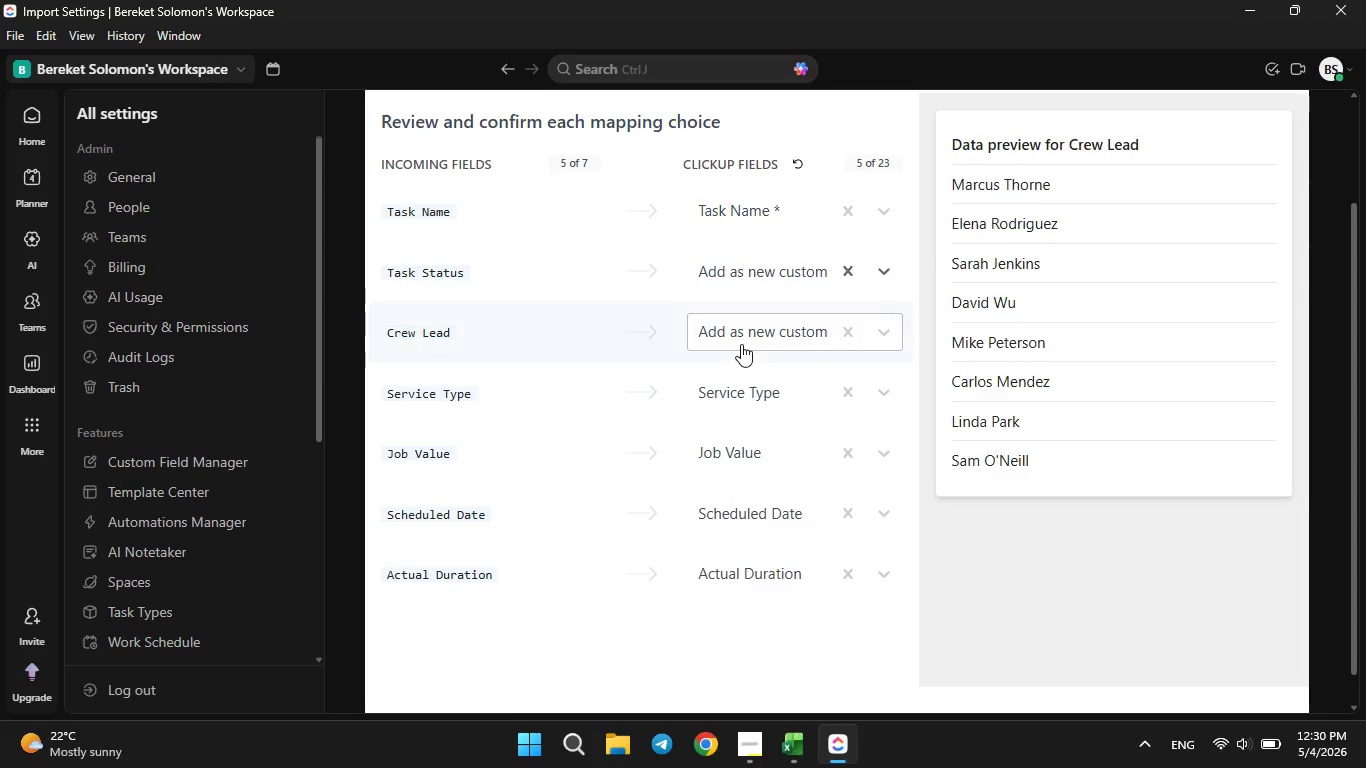 
left_click([741, 342])
 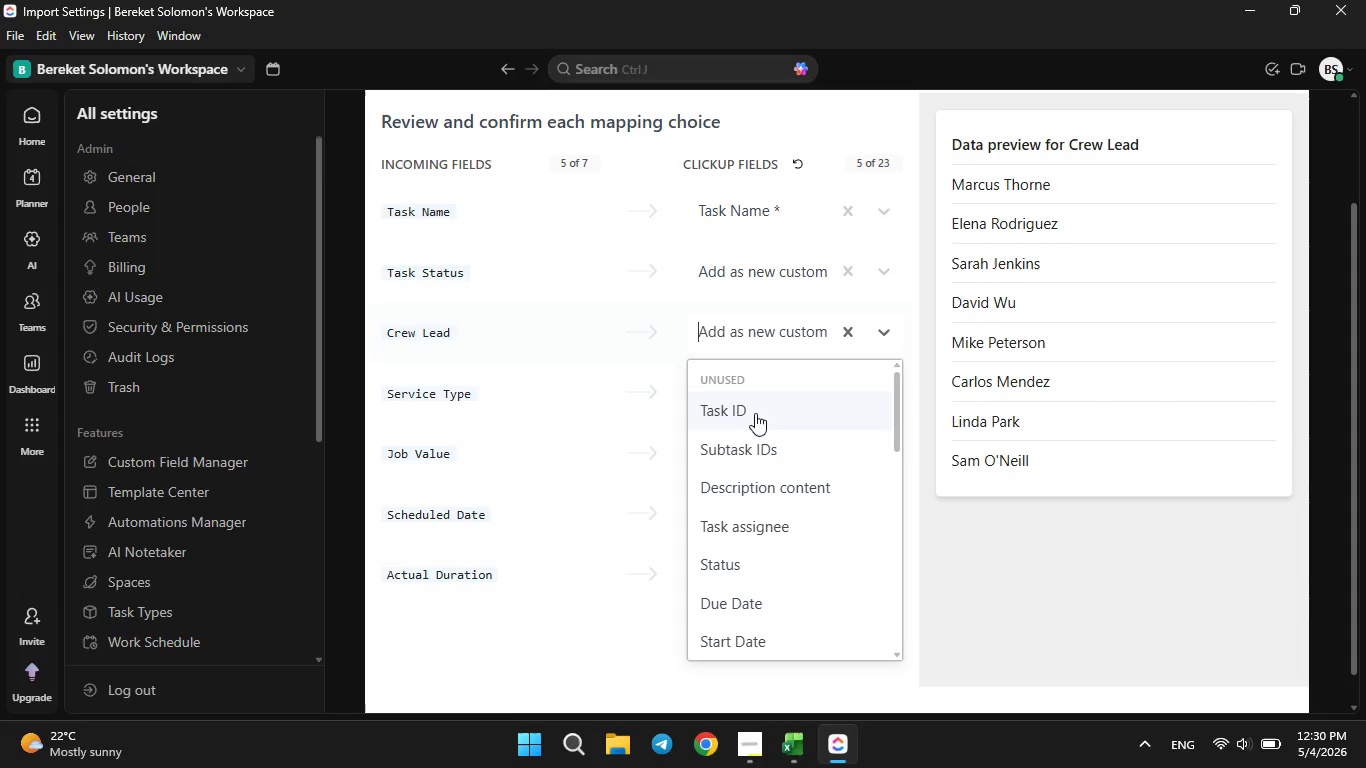 
scroll: coordinate [760, 455], scroll_direction: down, amount: 4.0
 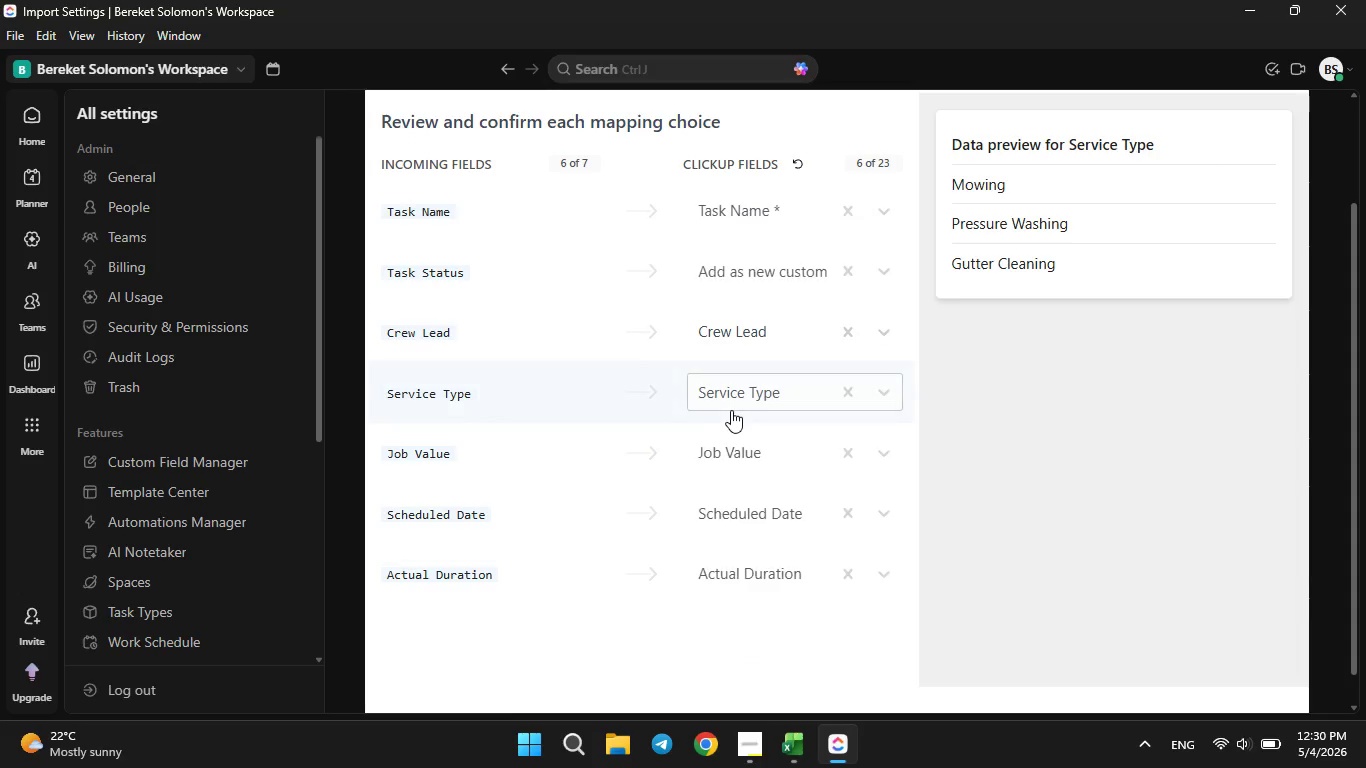 
mouse_move([775, 282])
 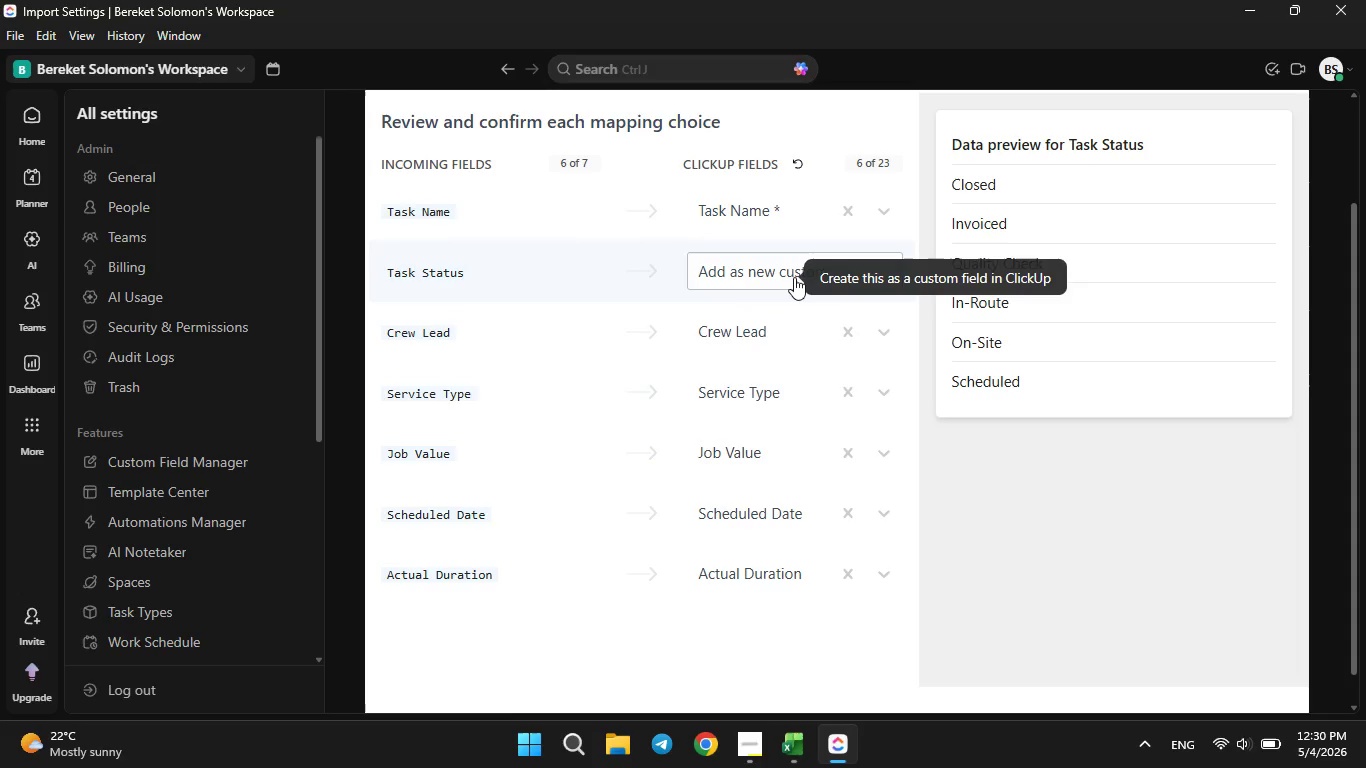 
left_click([794, 277])
 